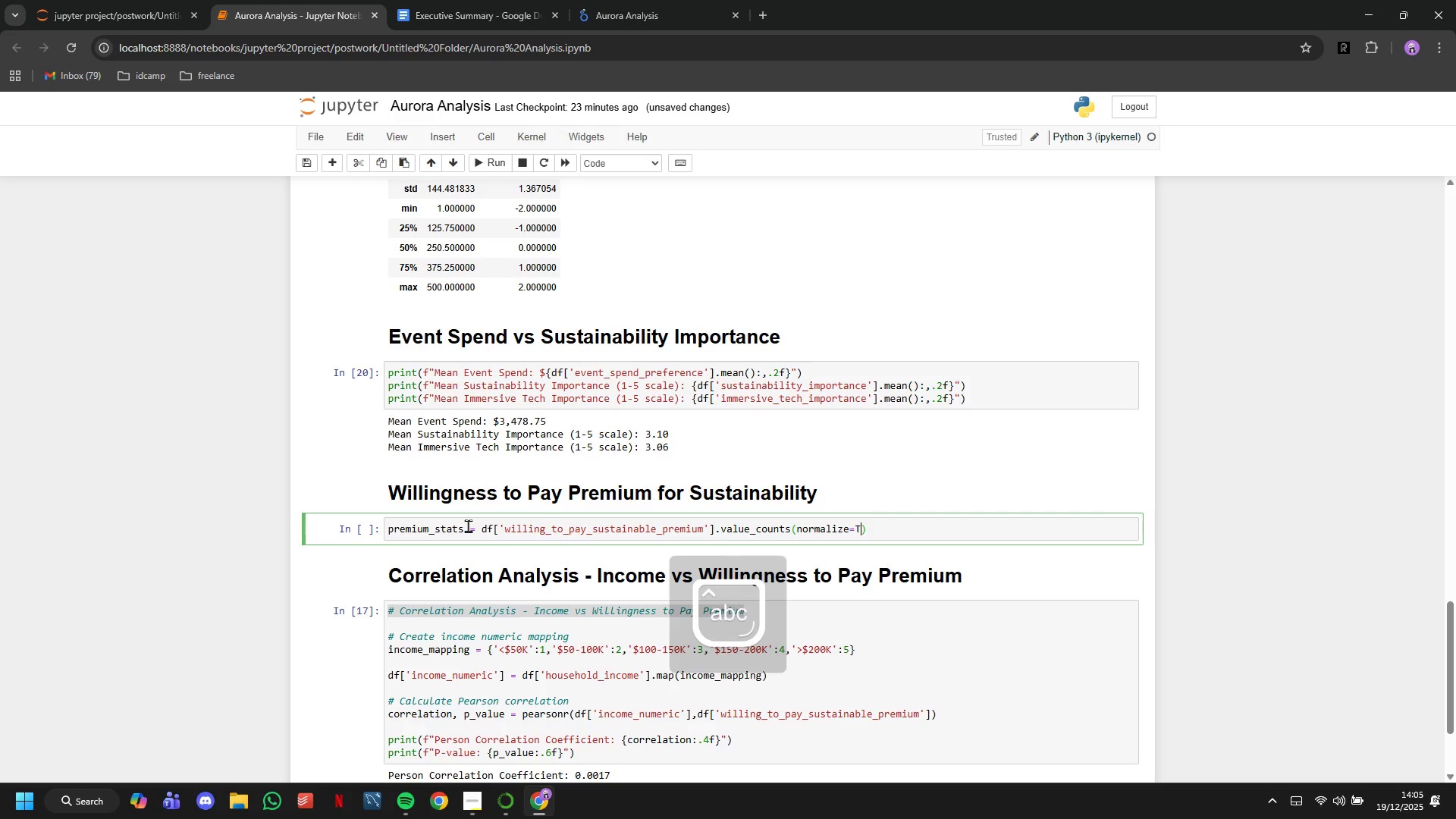 
key(ArrowRight)
 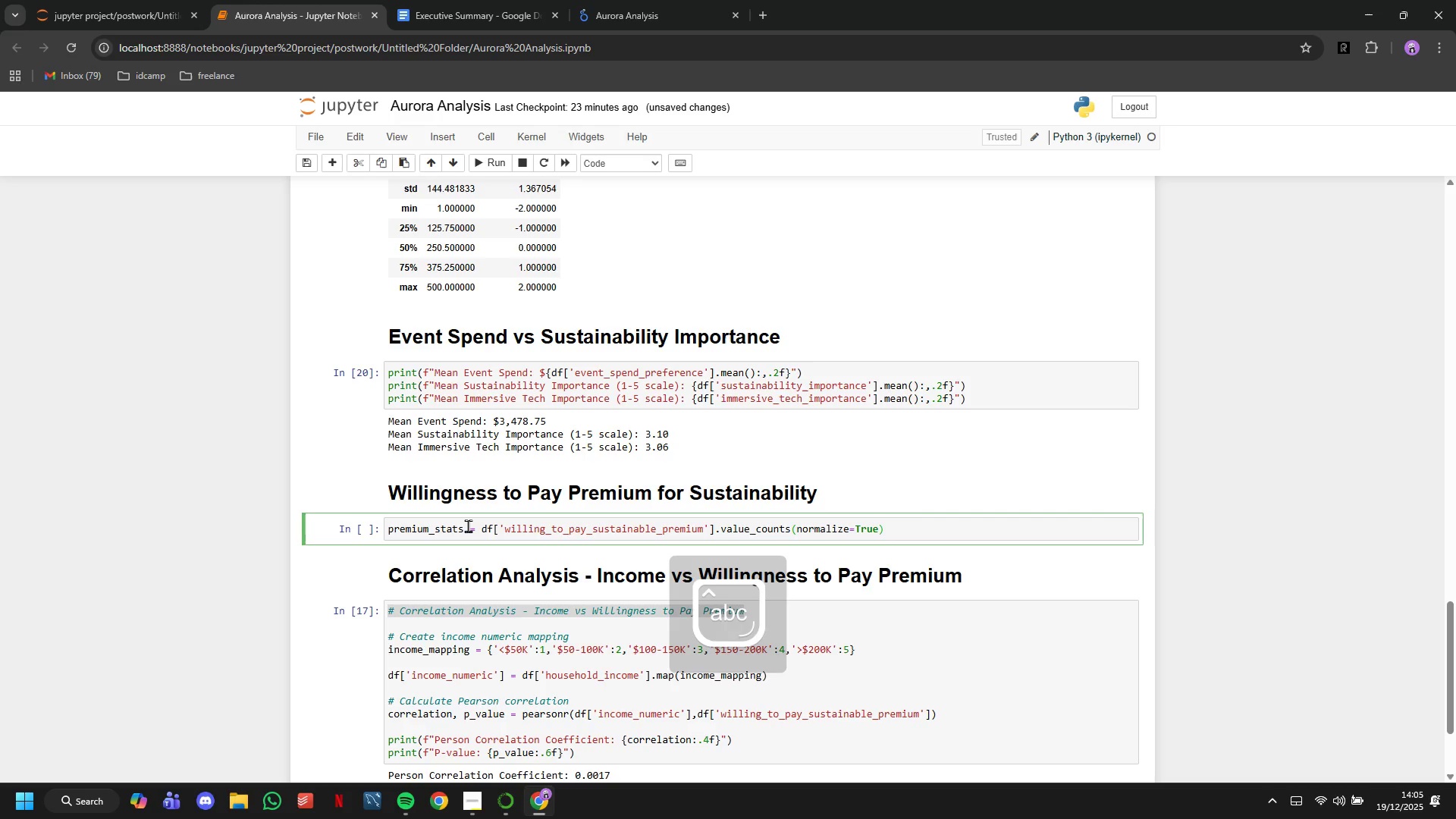 
type( * 100\)
key(Backspace)
 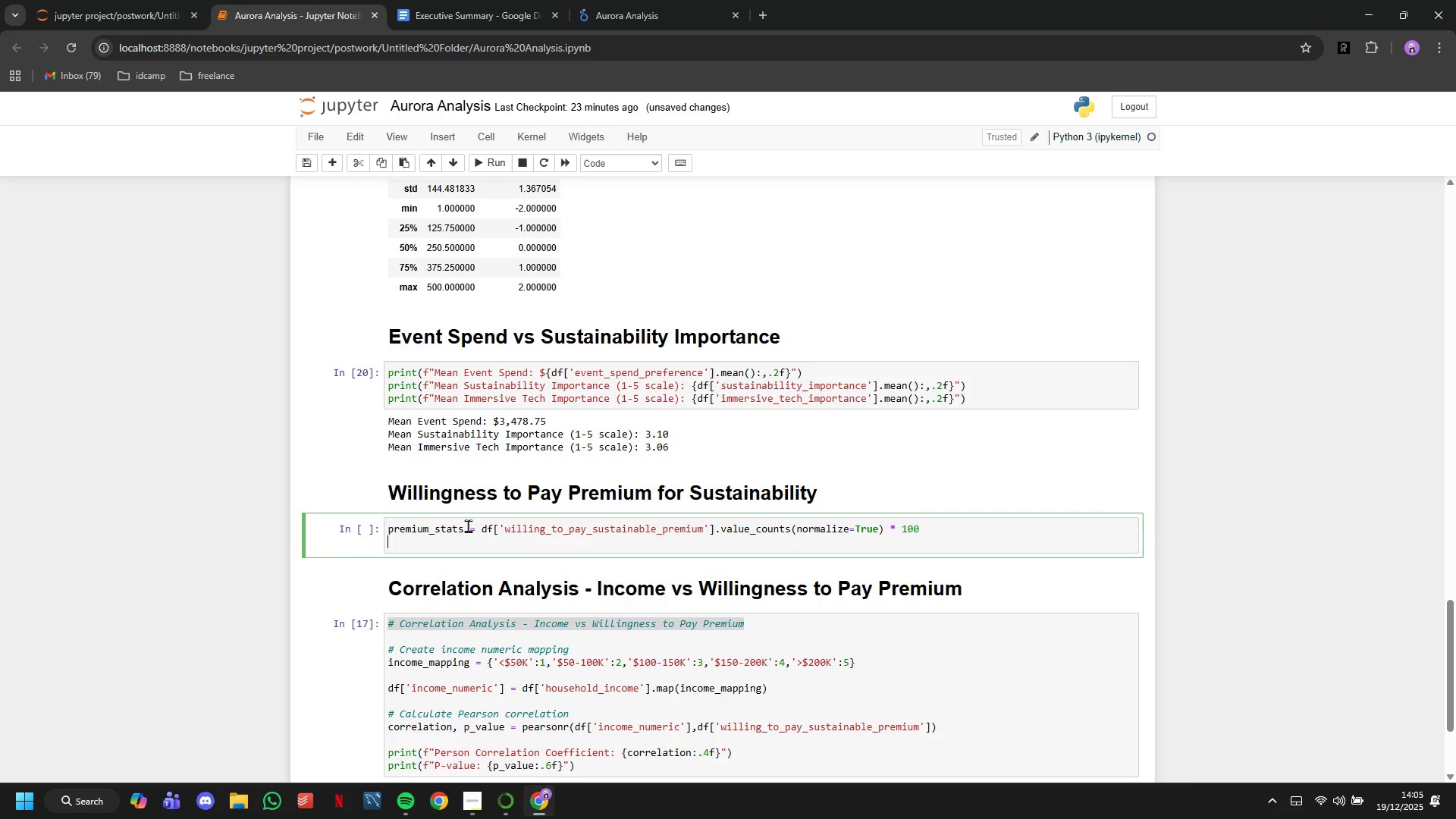 
 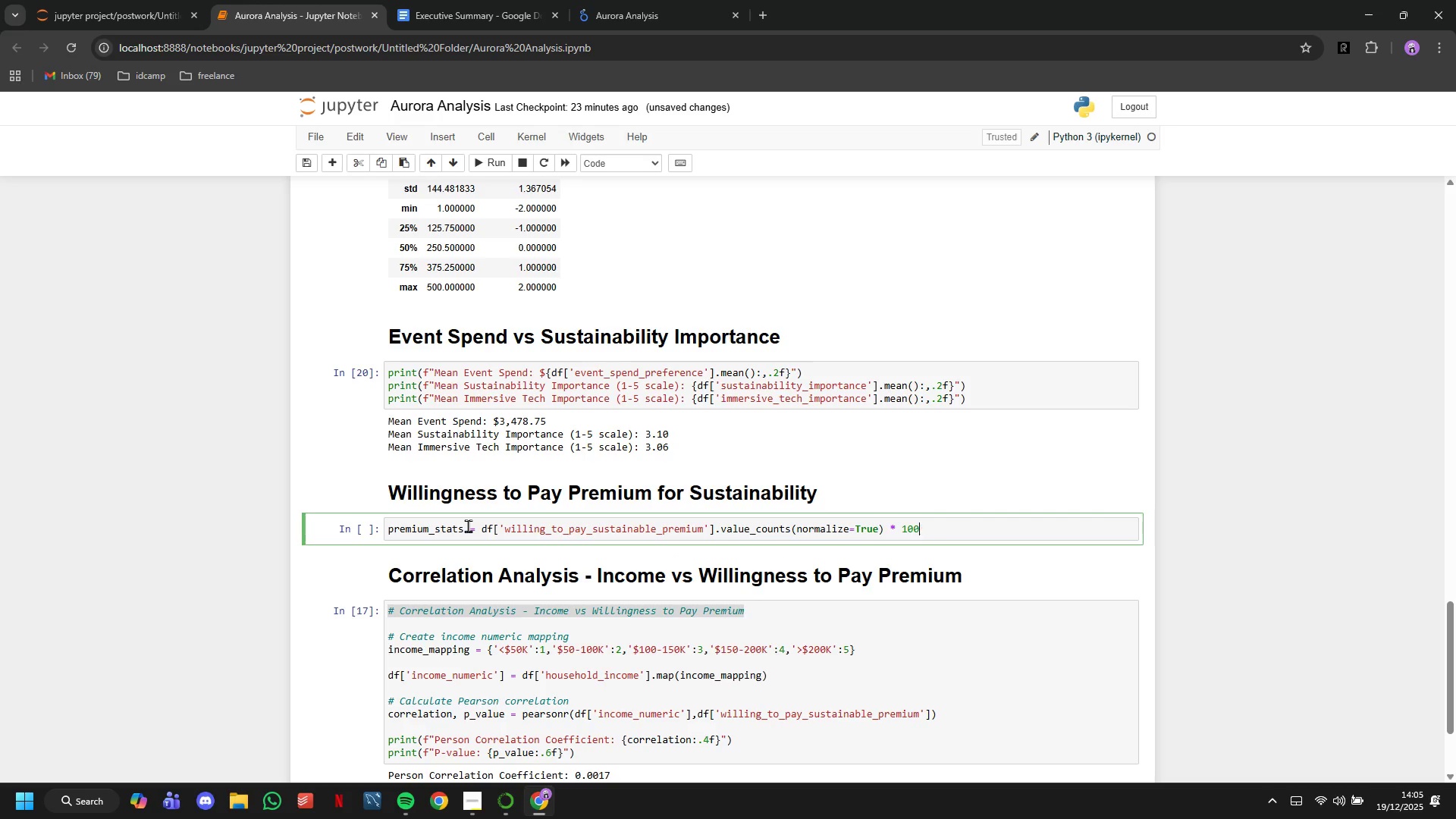 
key(Enter)
 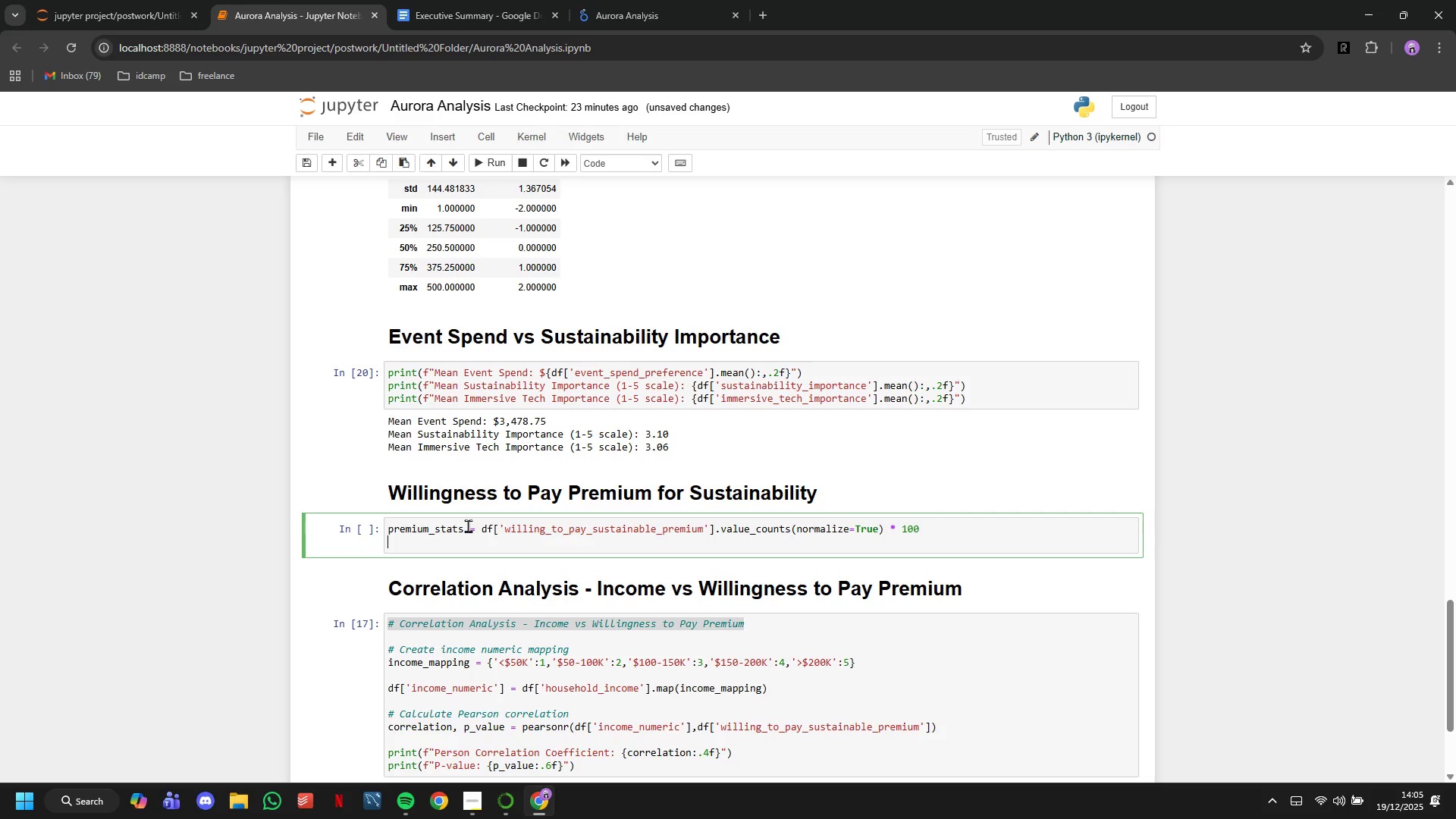 
type(print(f"")
 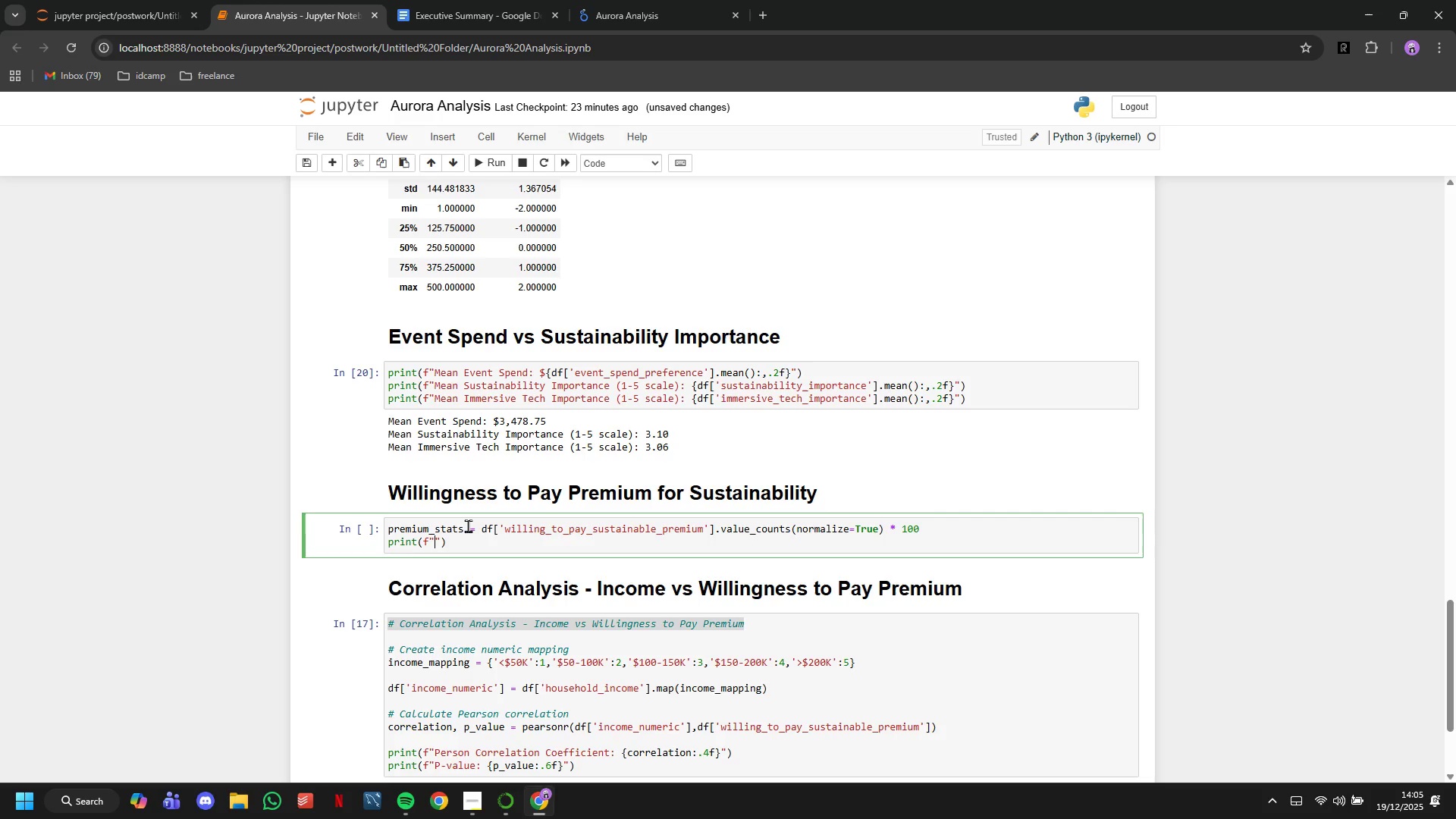 
 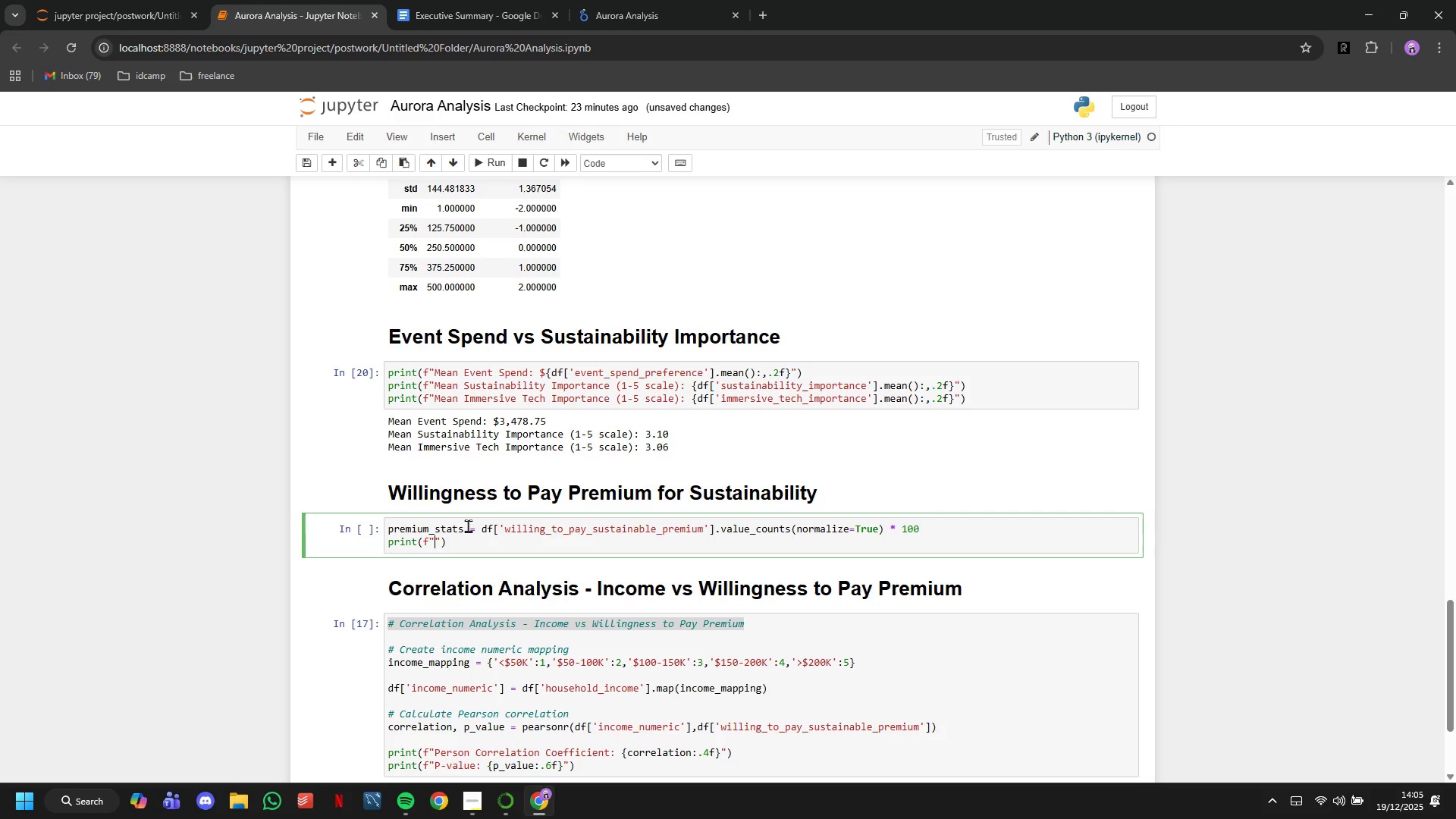 
key(ArrowLeft)
 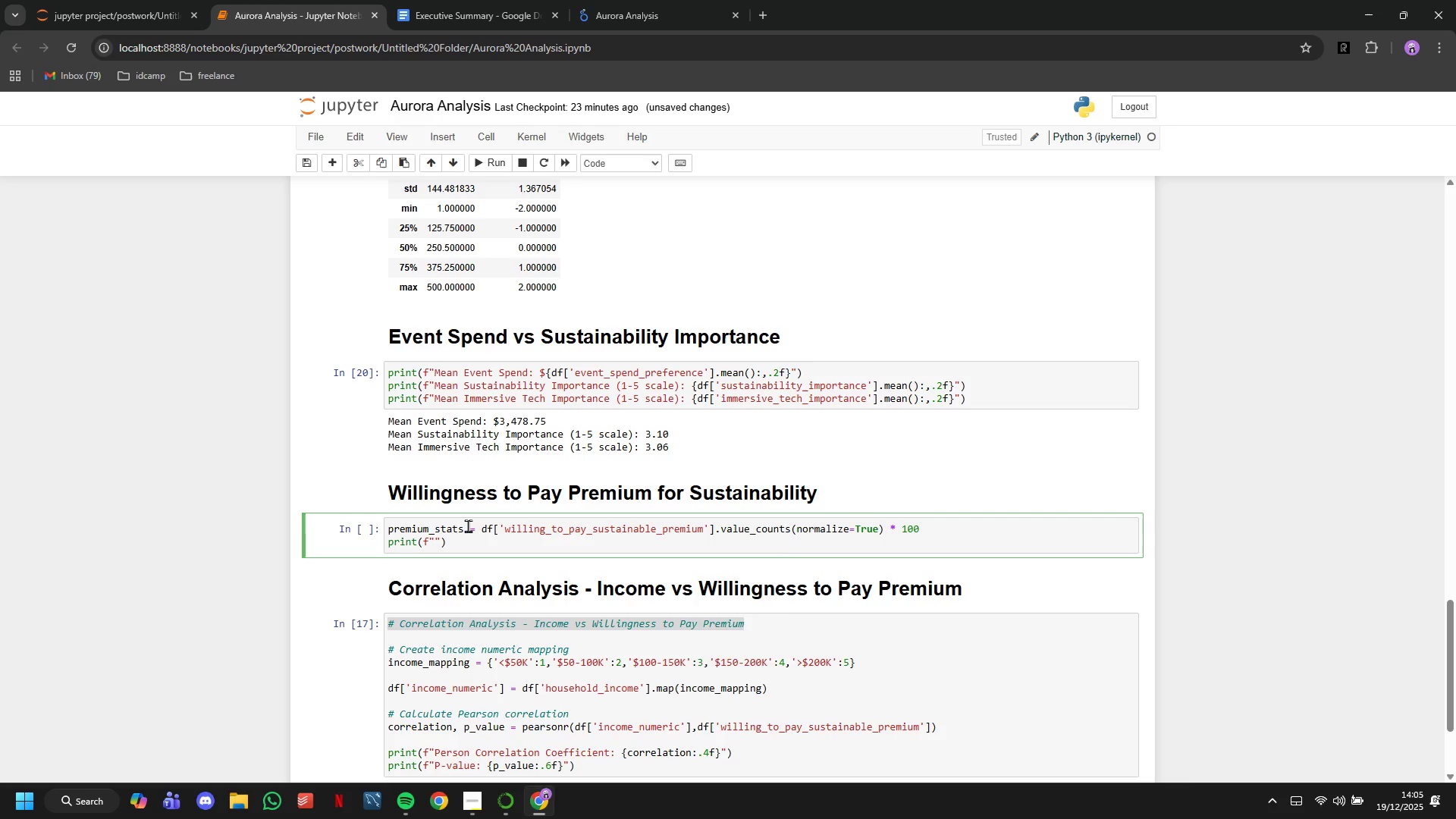 
type(Willing to pay premium: {premium_stats.get(1,0)
 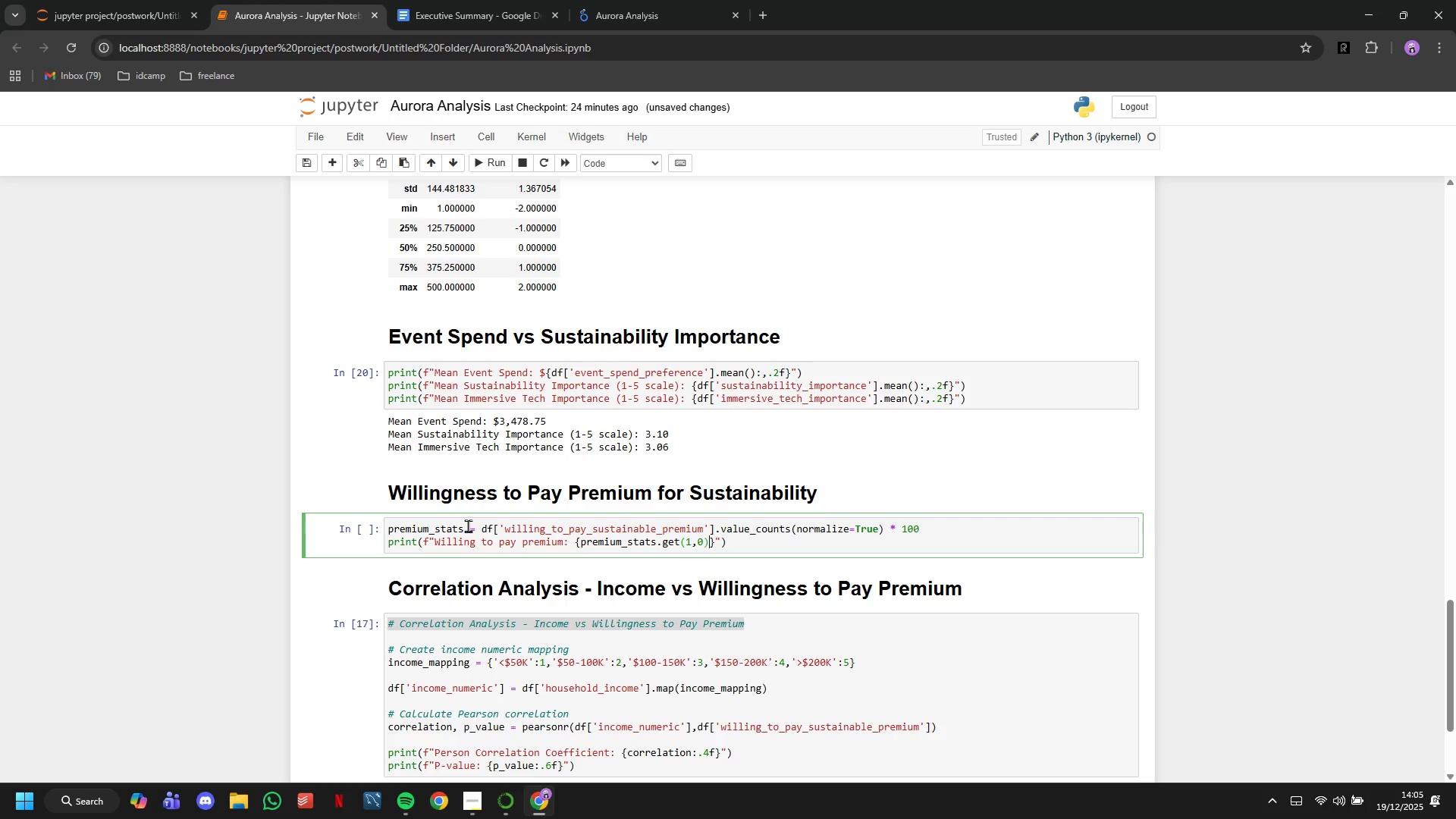 
 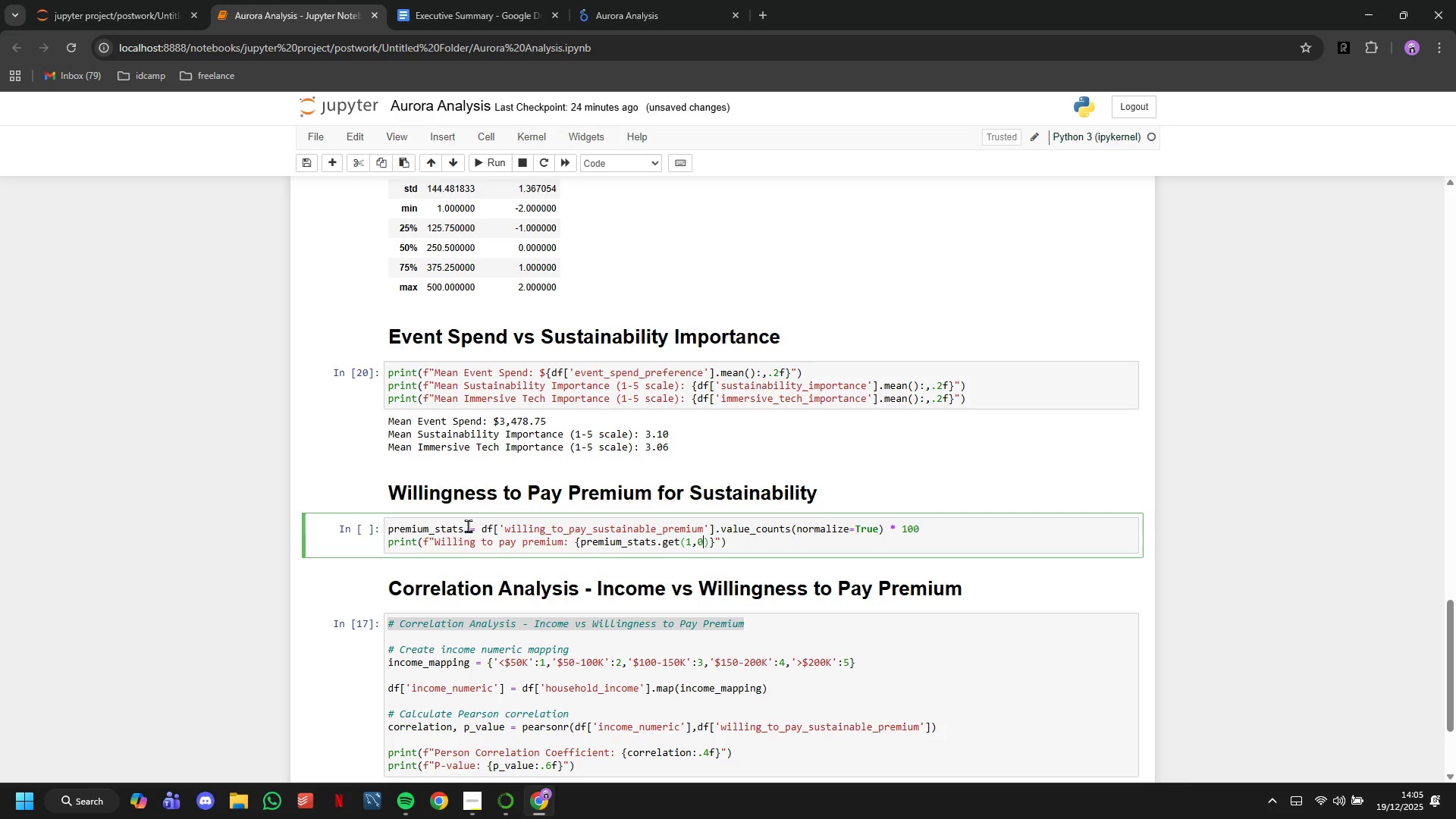 
key(ArrowRight)
 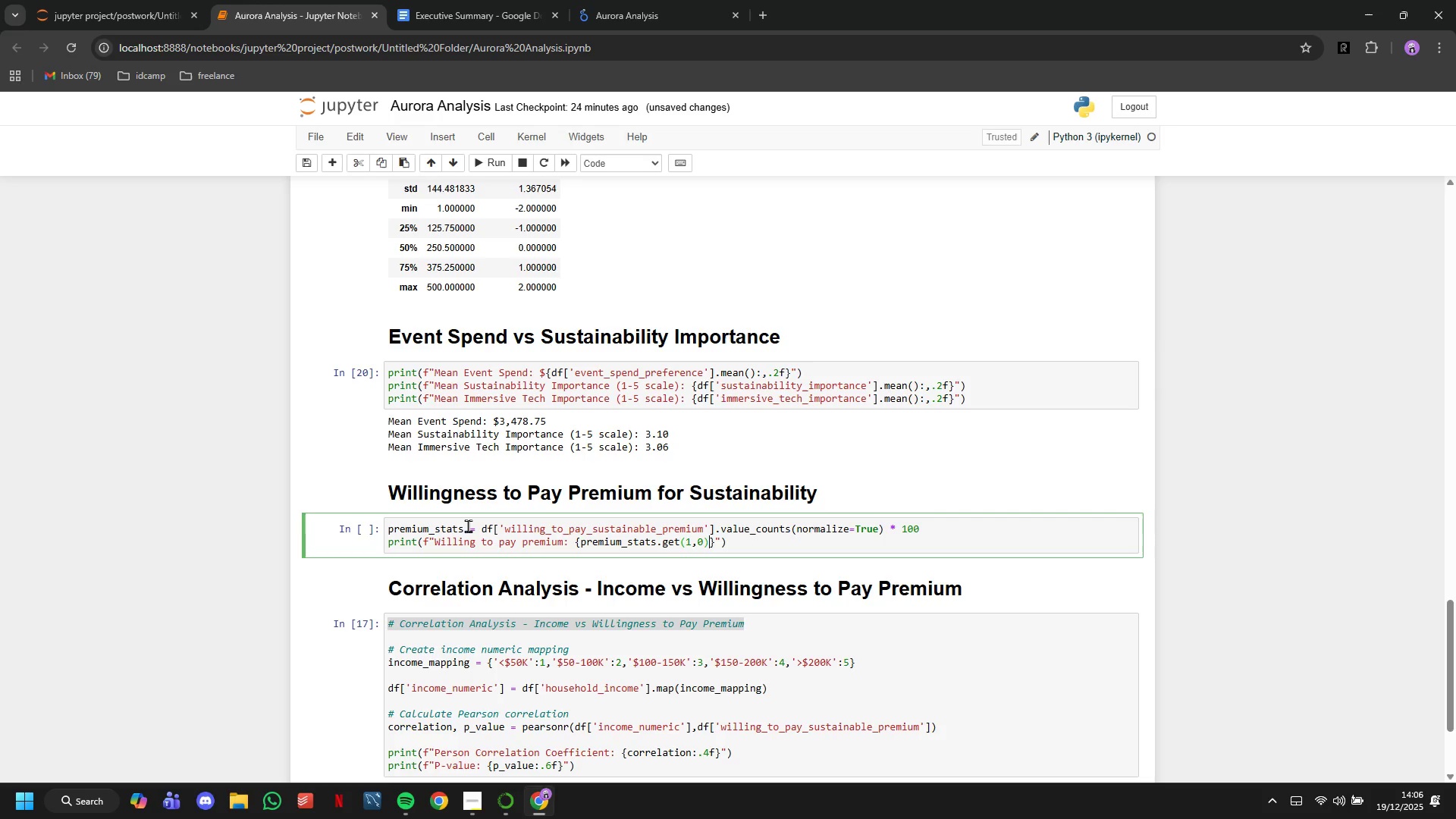 
type(:.1f)
 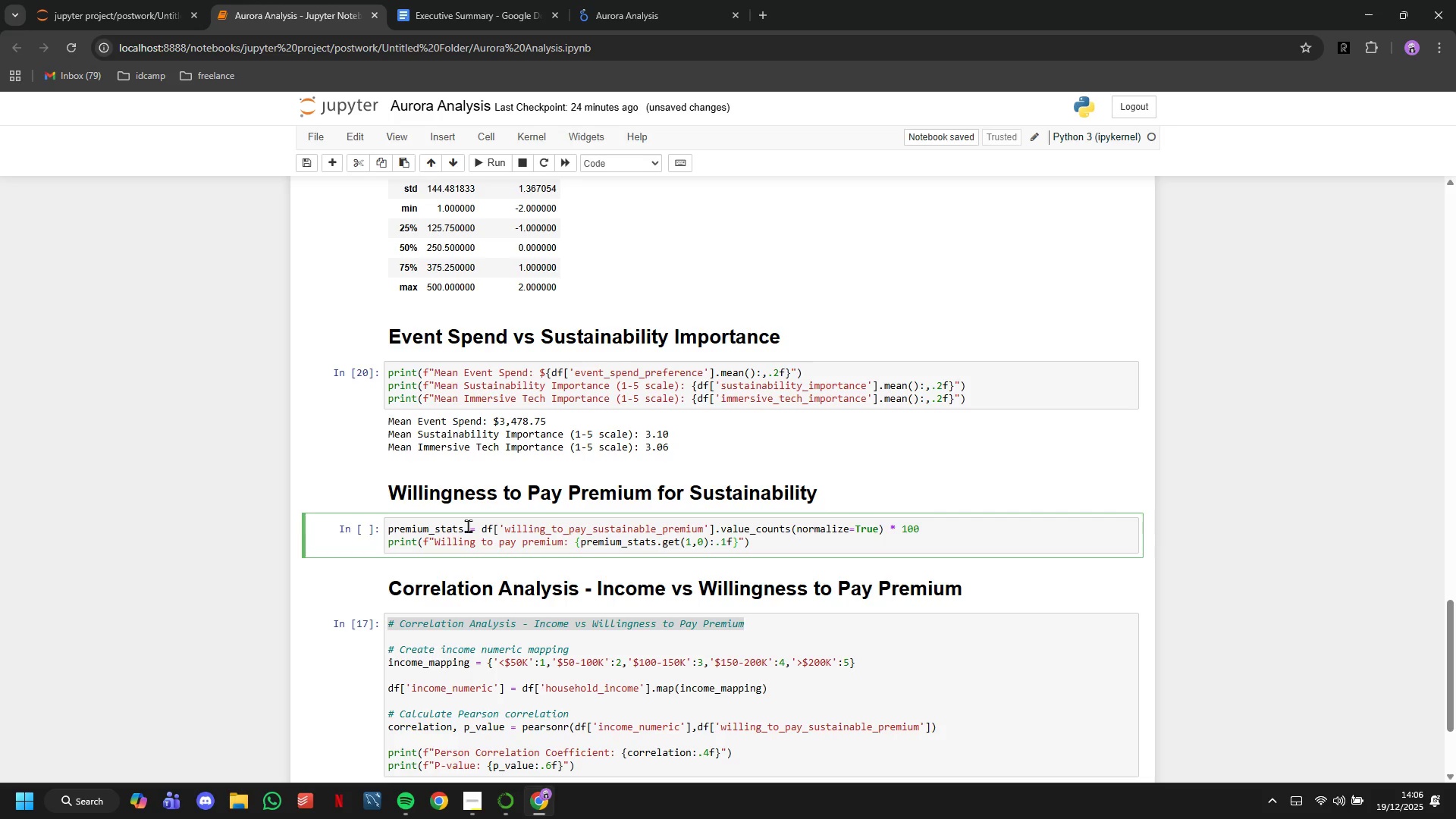 
key(ArrowRight)
 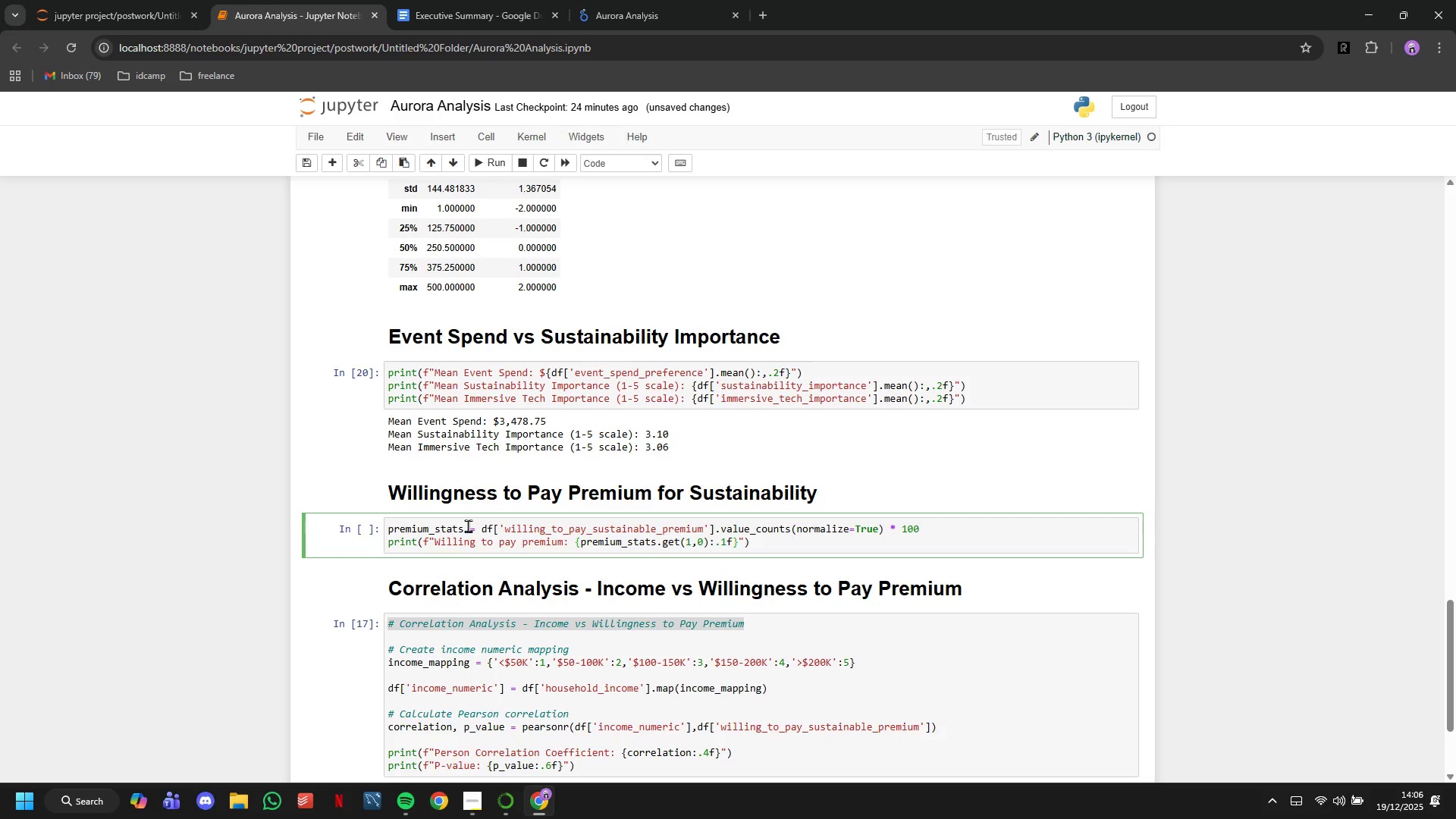 
key(Shift+5)
 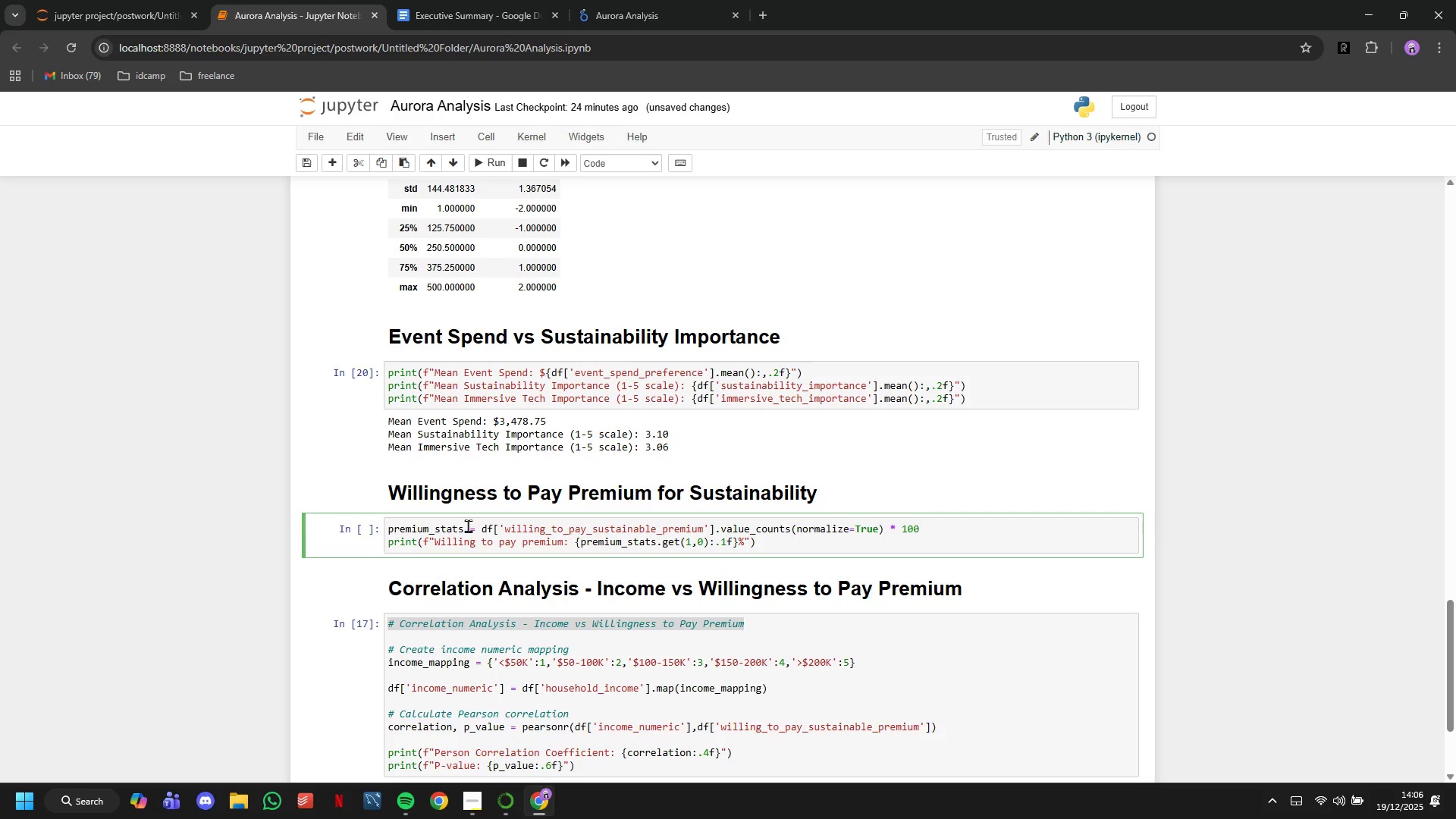 
key(ArrowRight)
 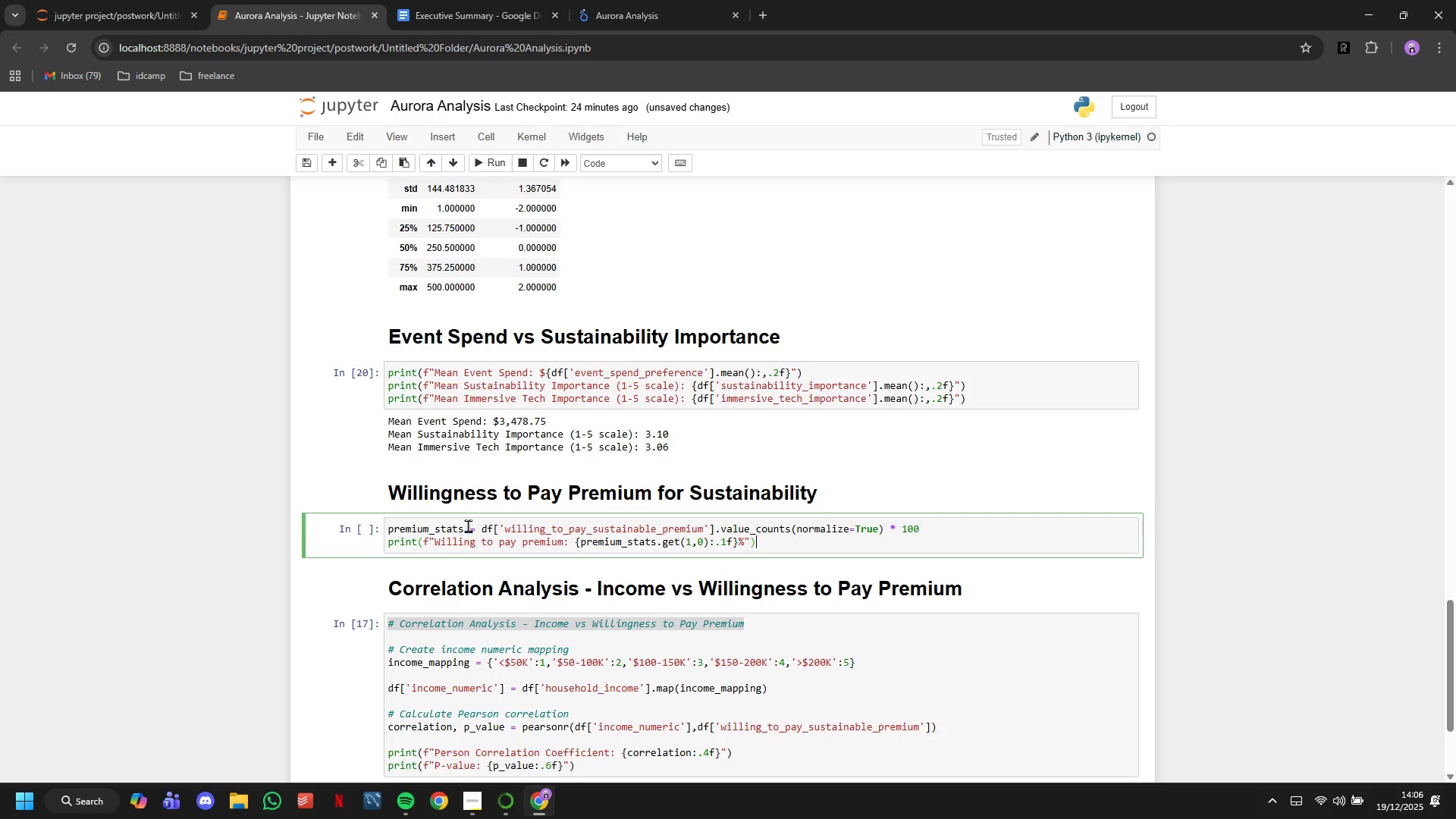 
key(ArrowRight)
 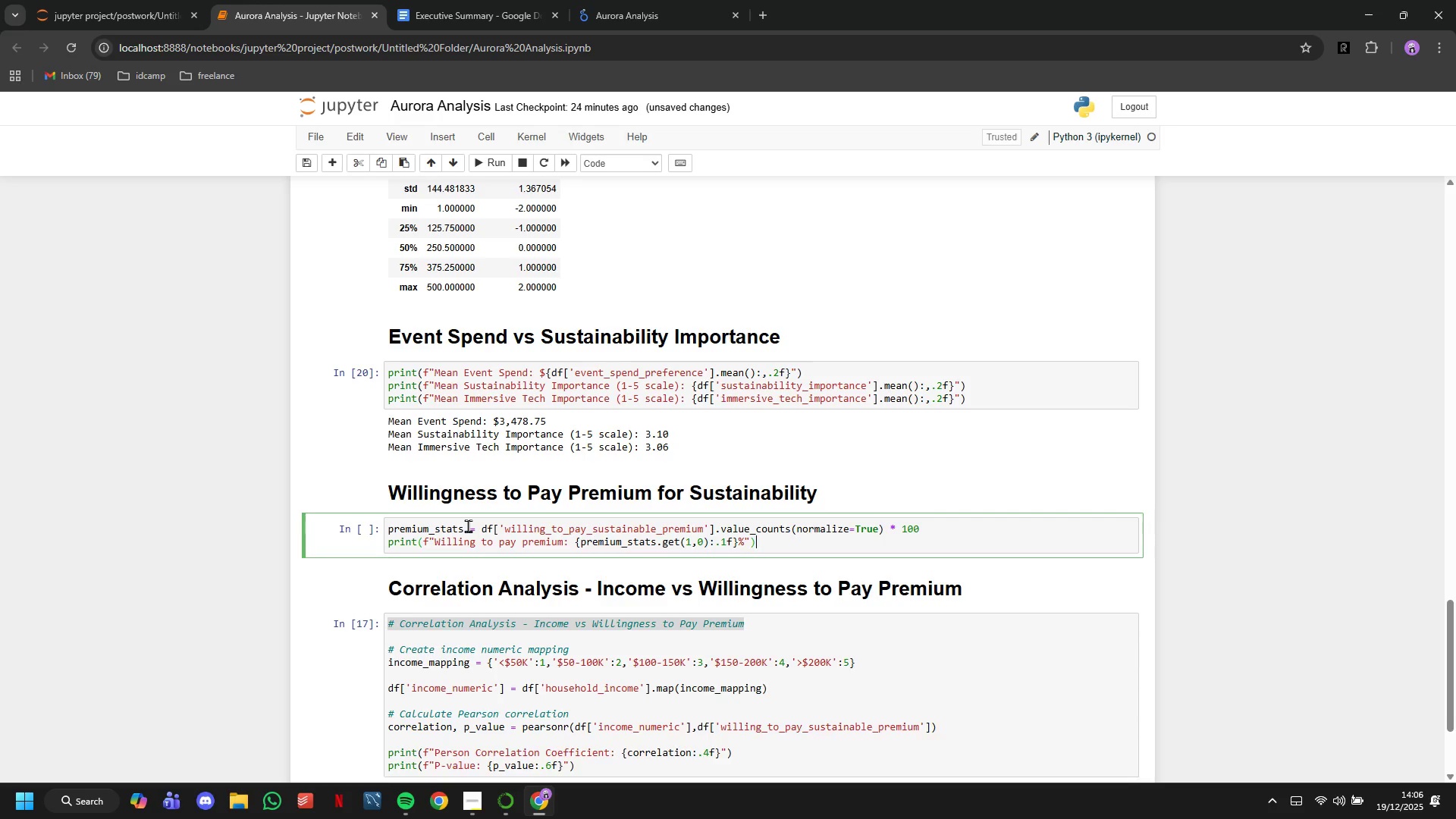 
key(Enter)
 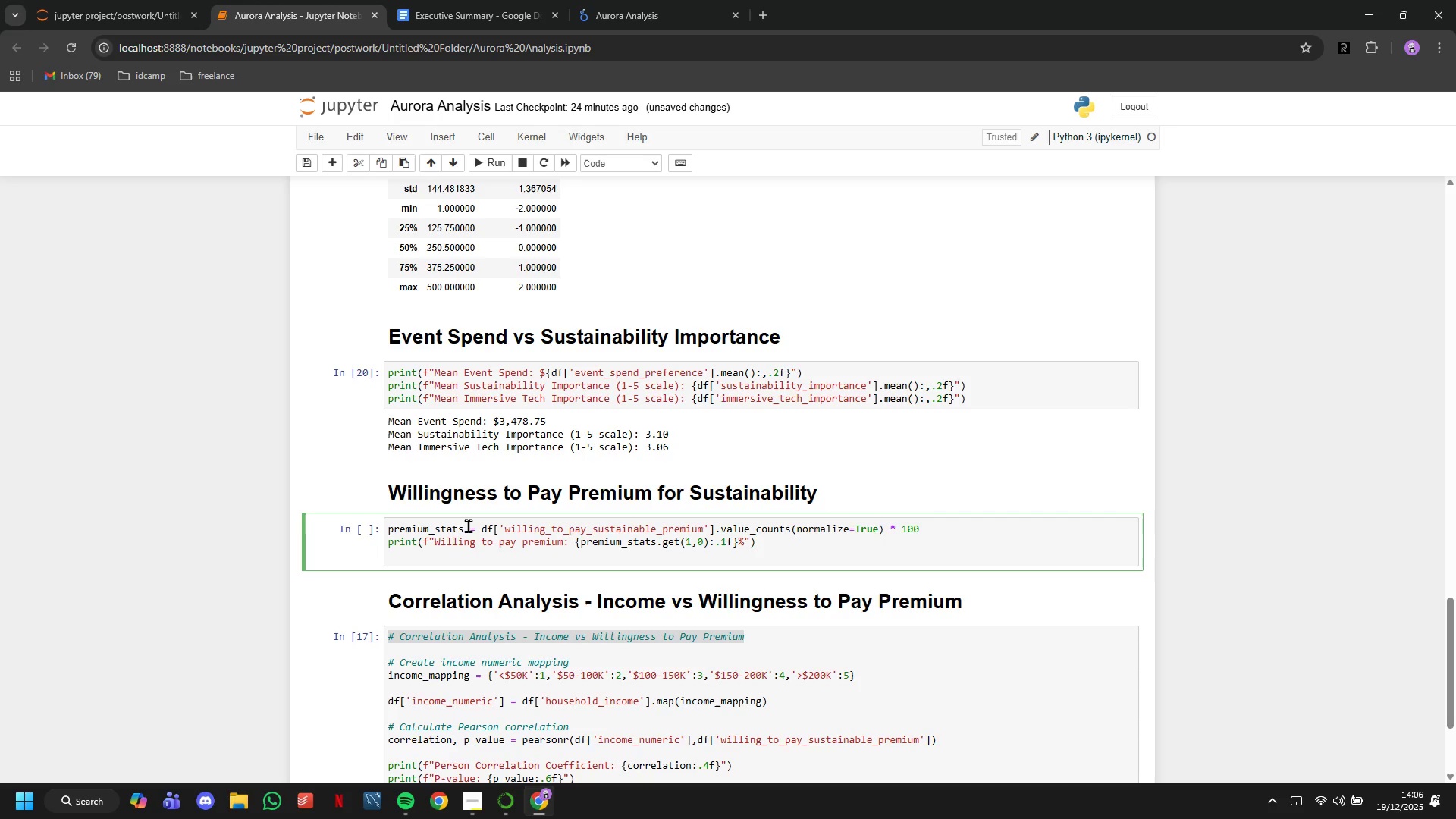 
type(print(f"")
 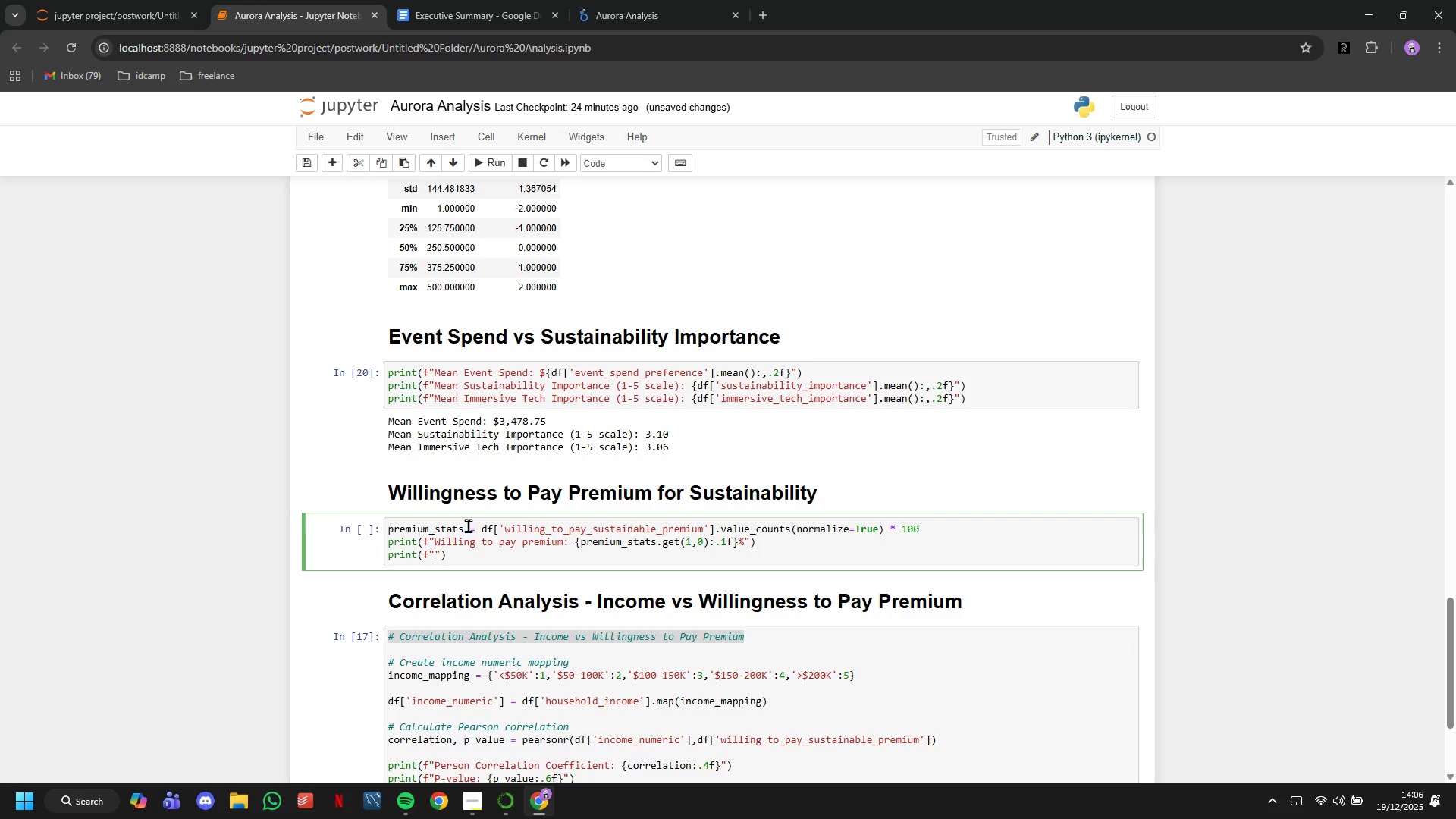 
 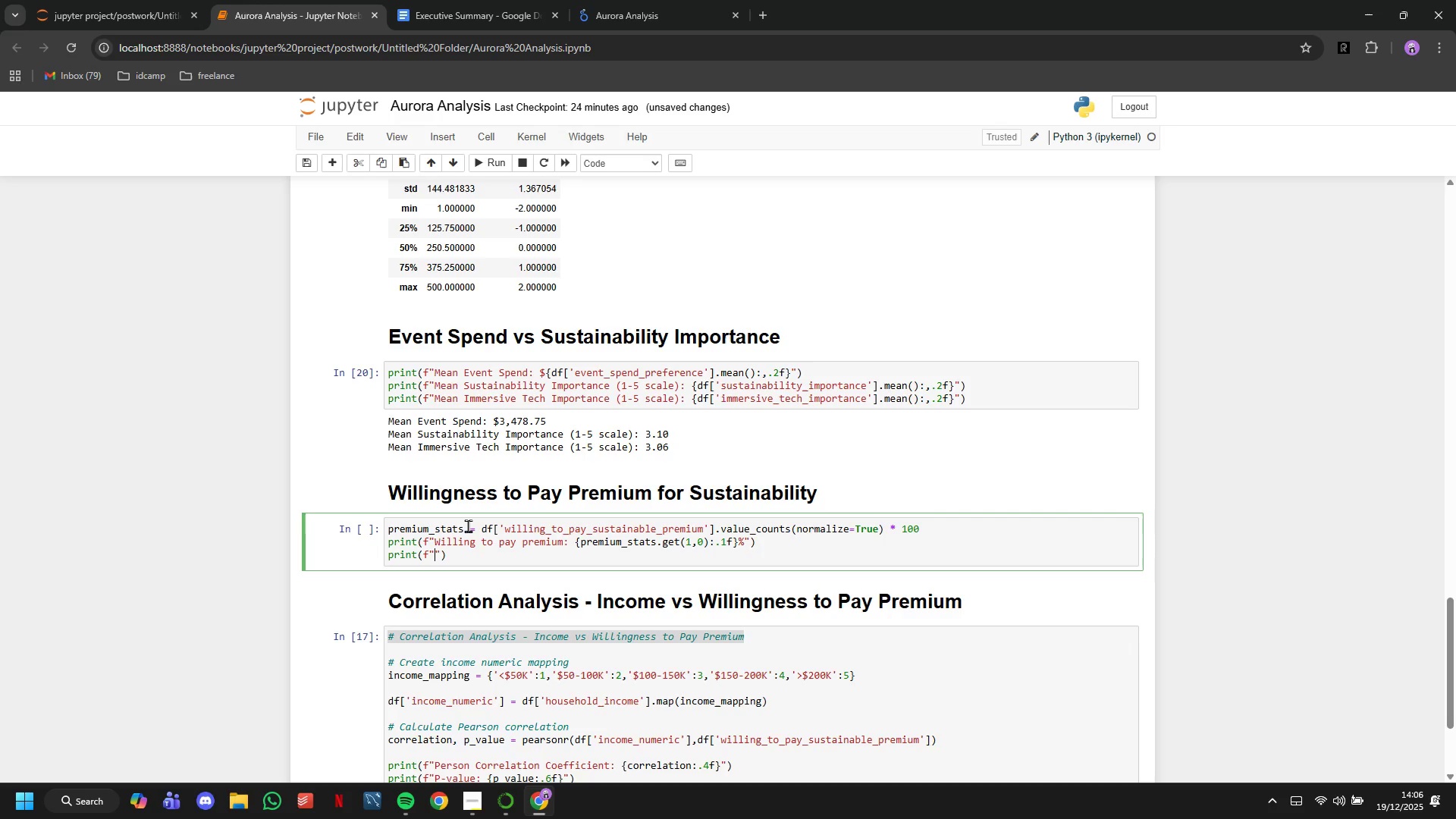 
key(ArrowLeft)
 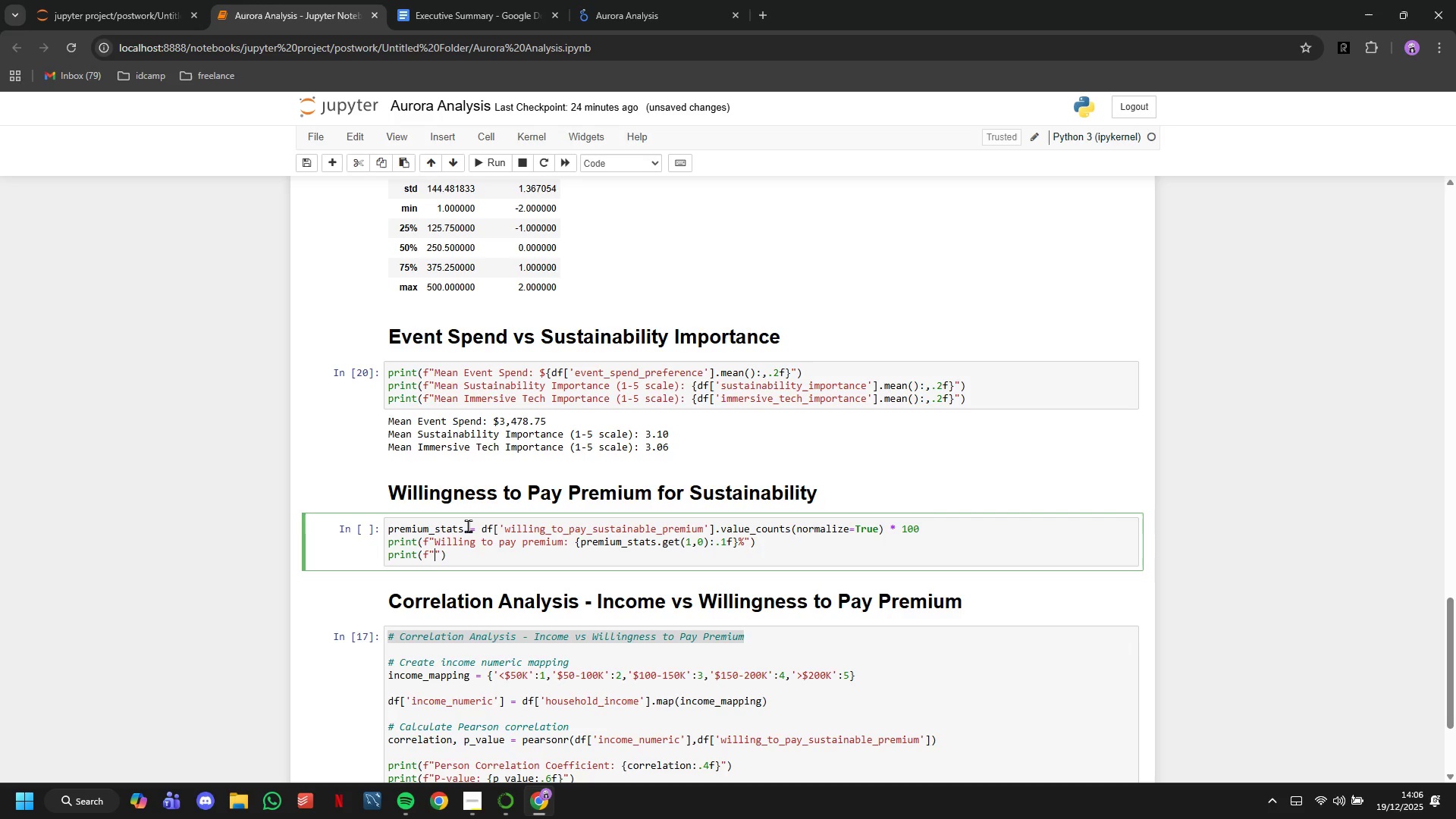 
type(Not willing to pay premium)
 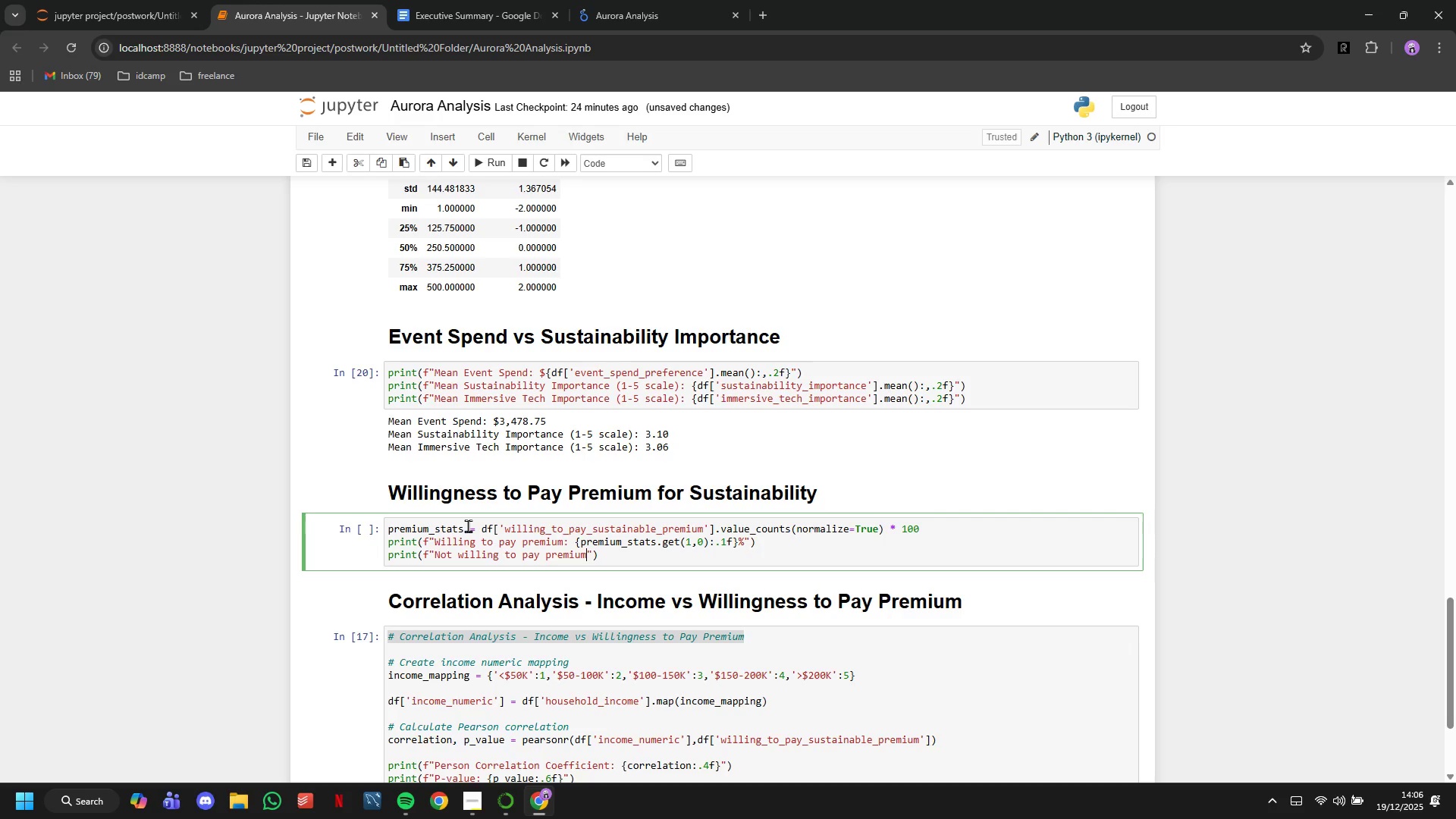 
type(: {premium_stats.get(0,0)
 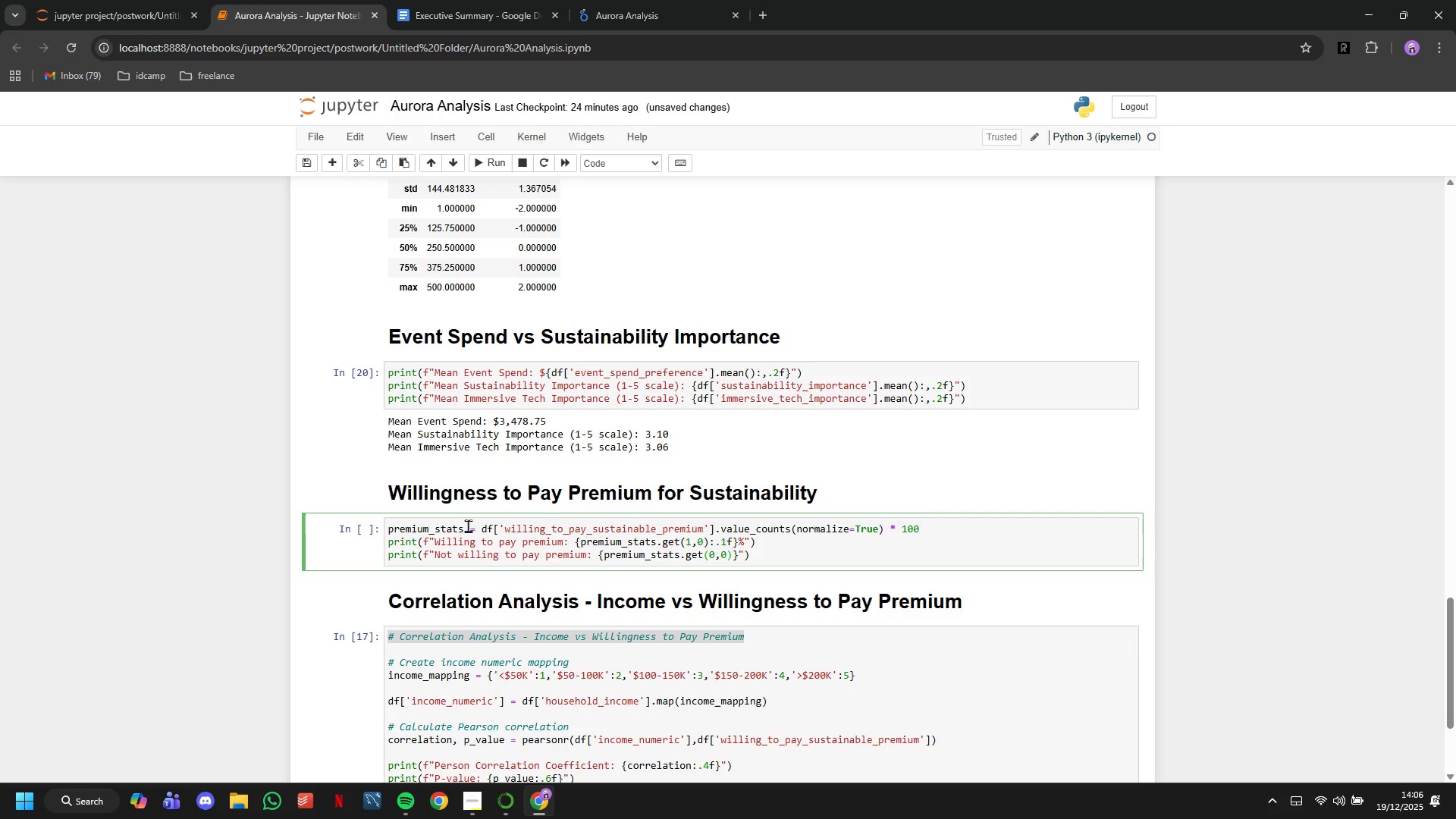 
key(ArrowRight)
 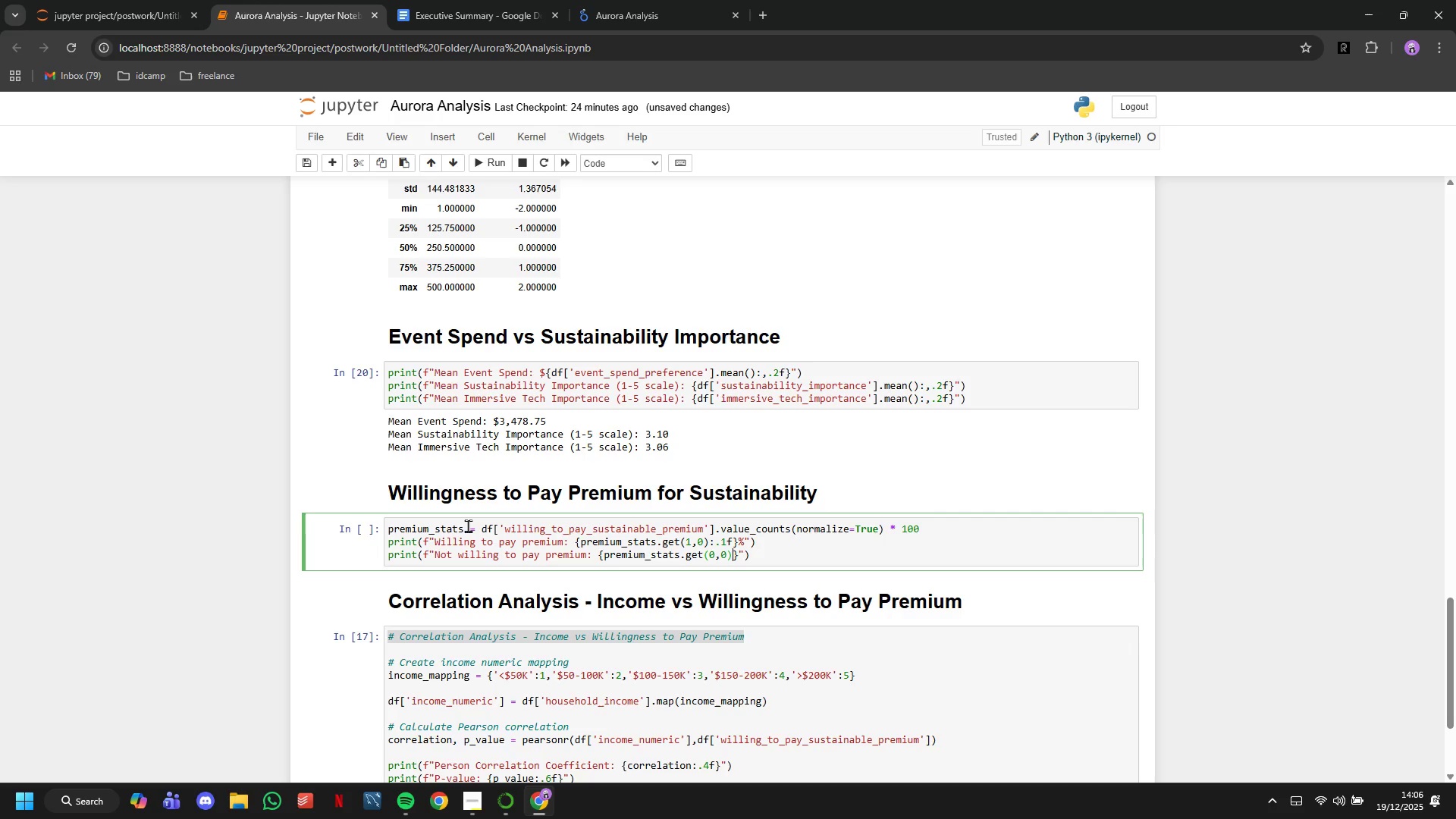 
type(:.1f)
 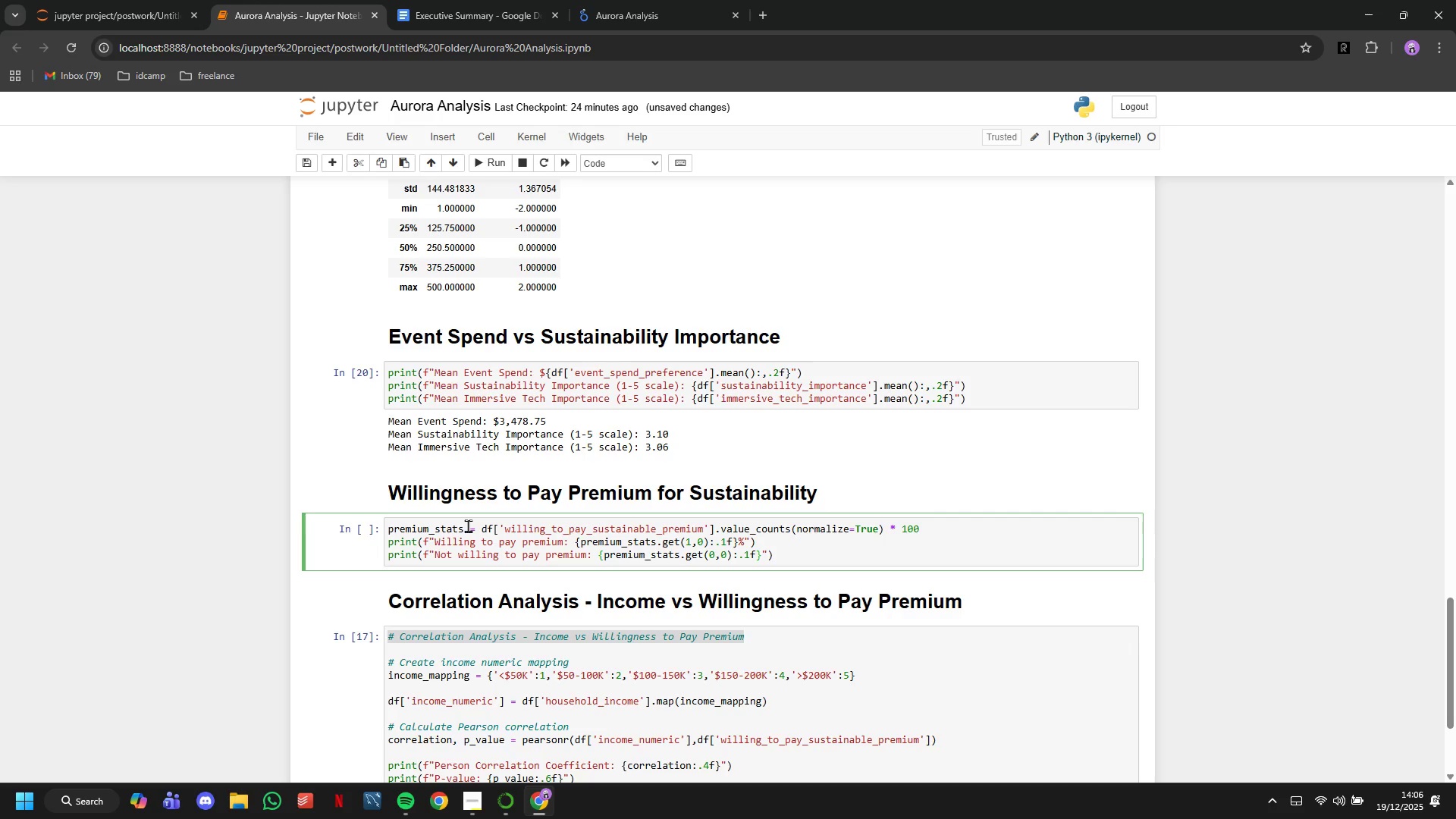 
key(ArrowRight)
 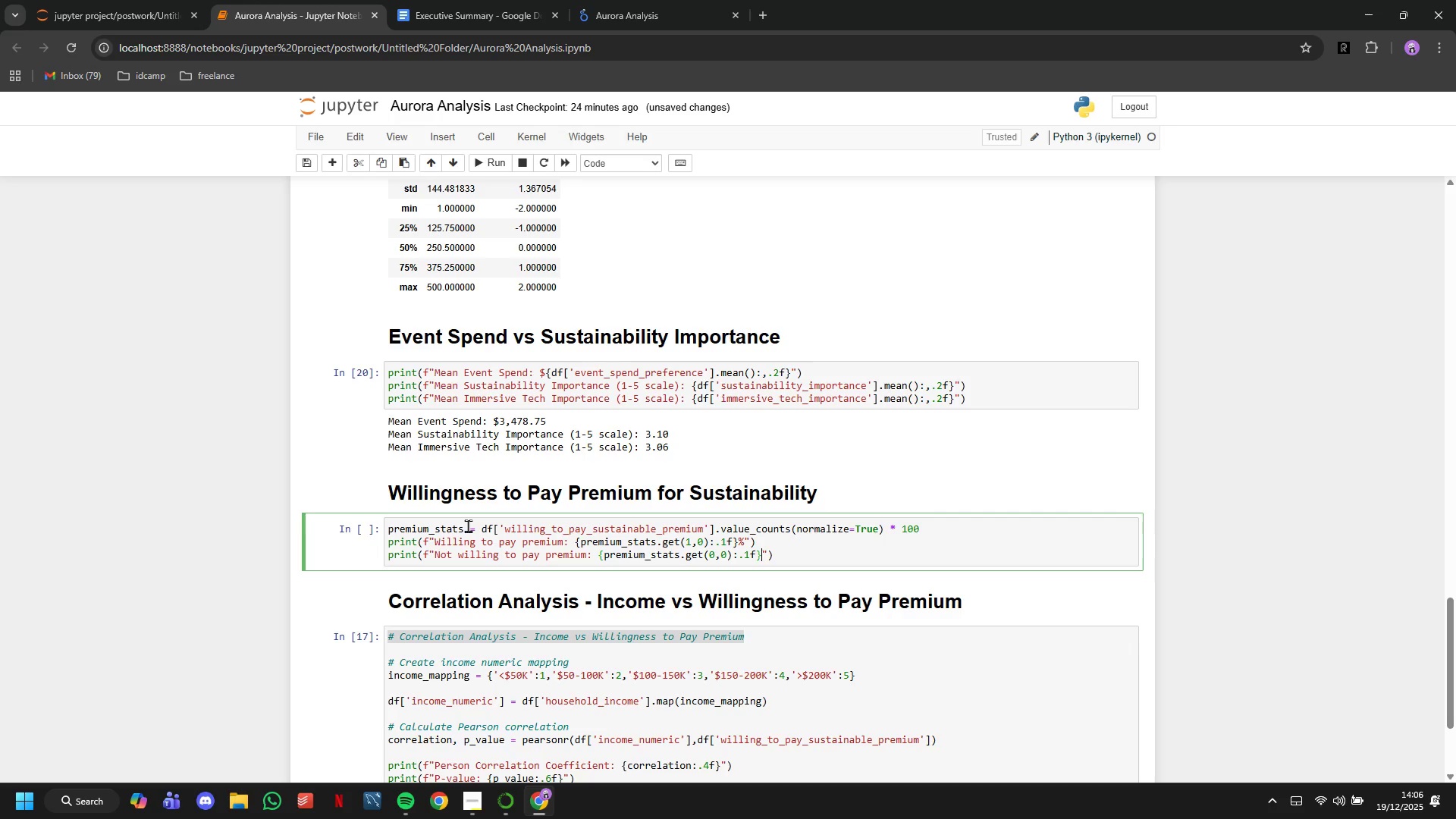 
key(Shift+5)
 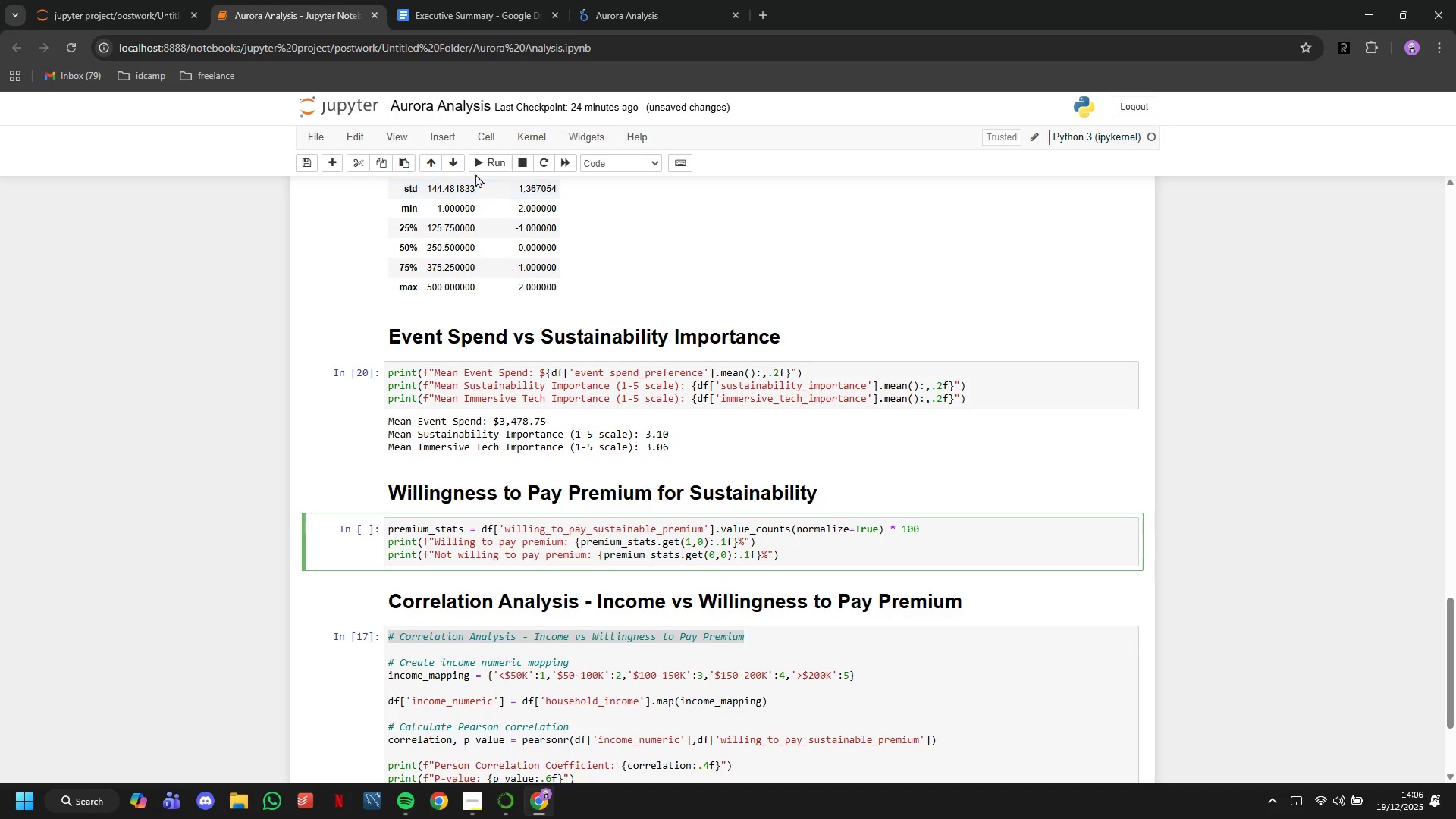 
left_click([477, 166])
 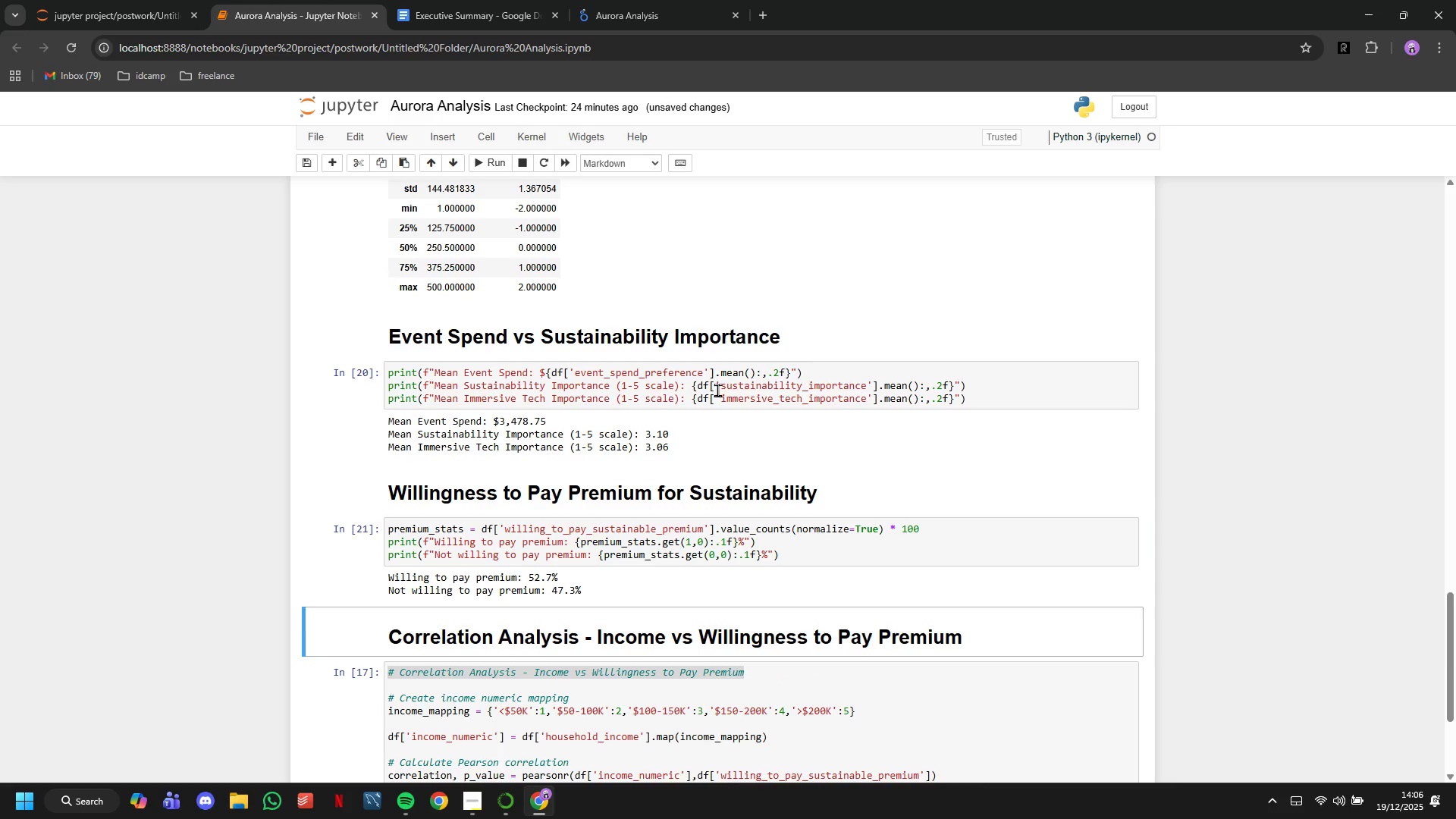 
wait(7.36)
 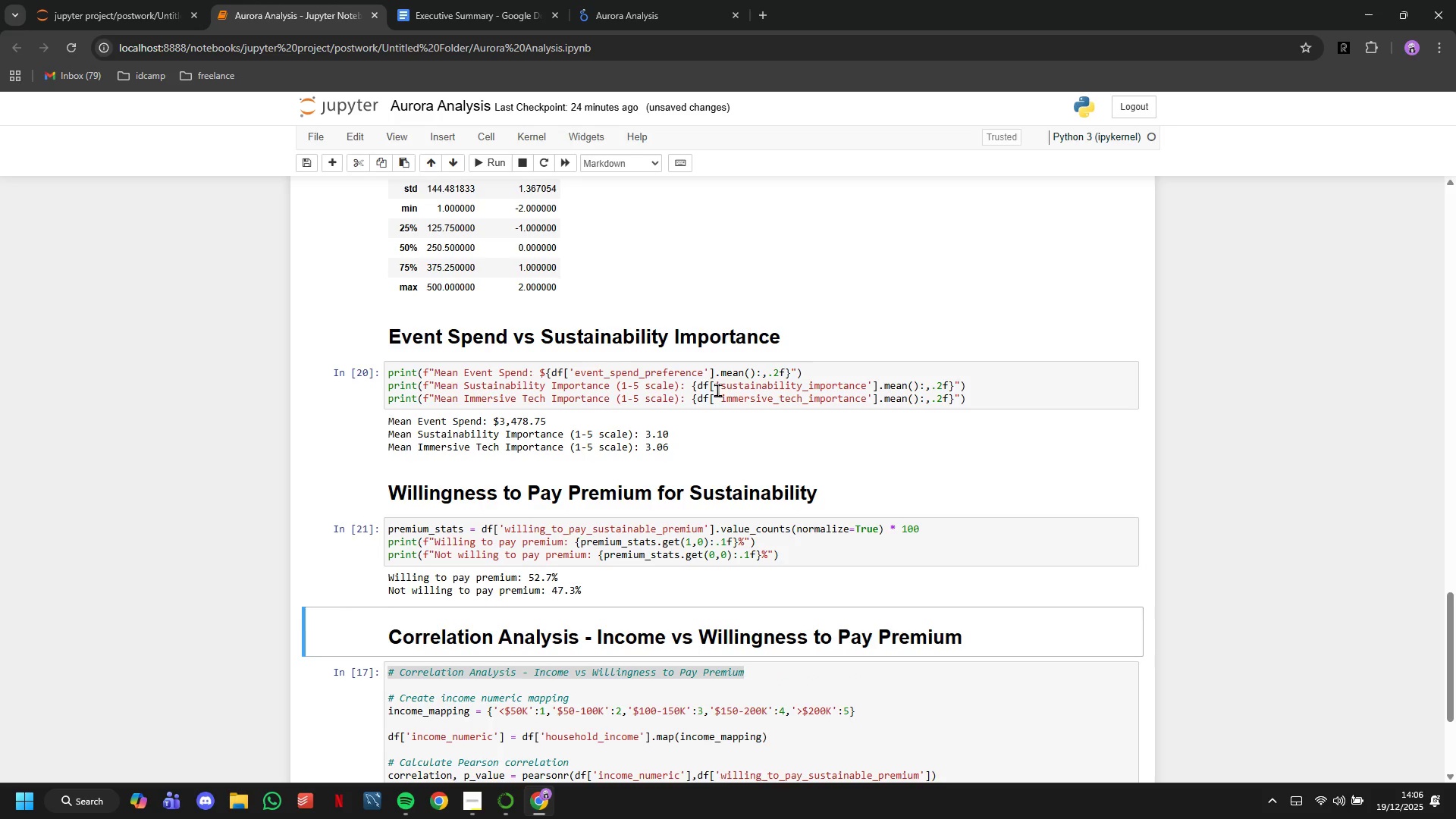 
double_click([966, 530])
 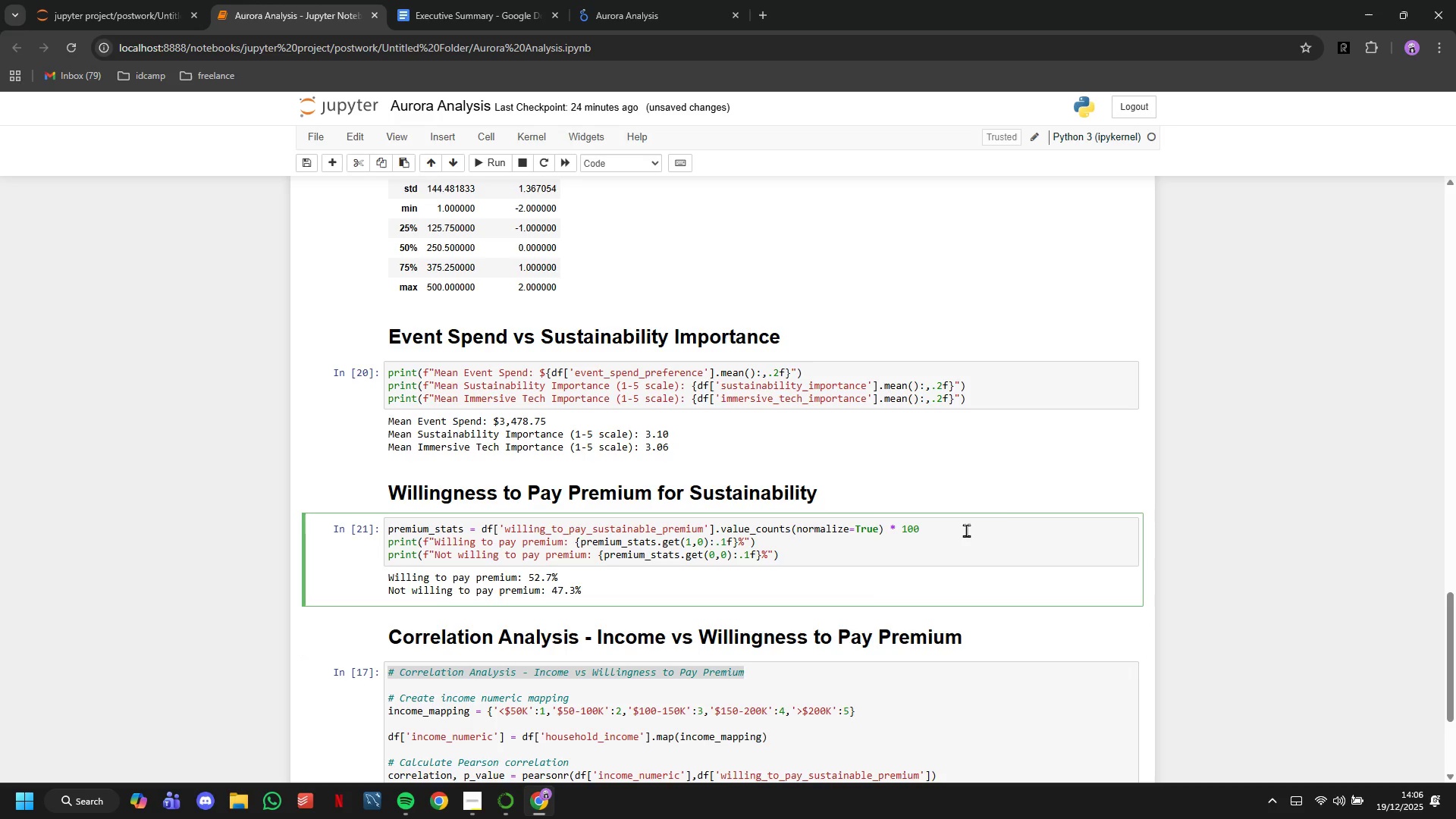 
scroll: coordinate [1008, 519], scroll_direction: down, amount: 5.0
 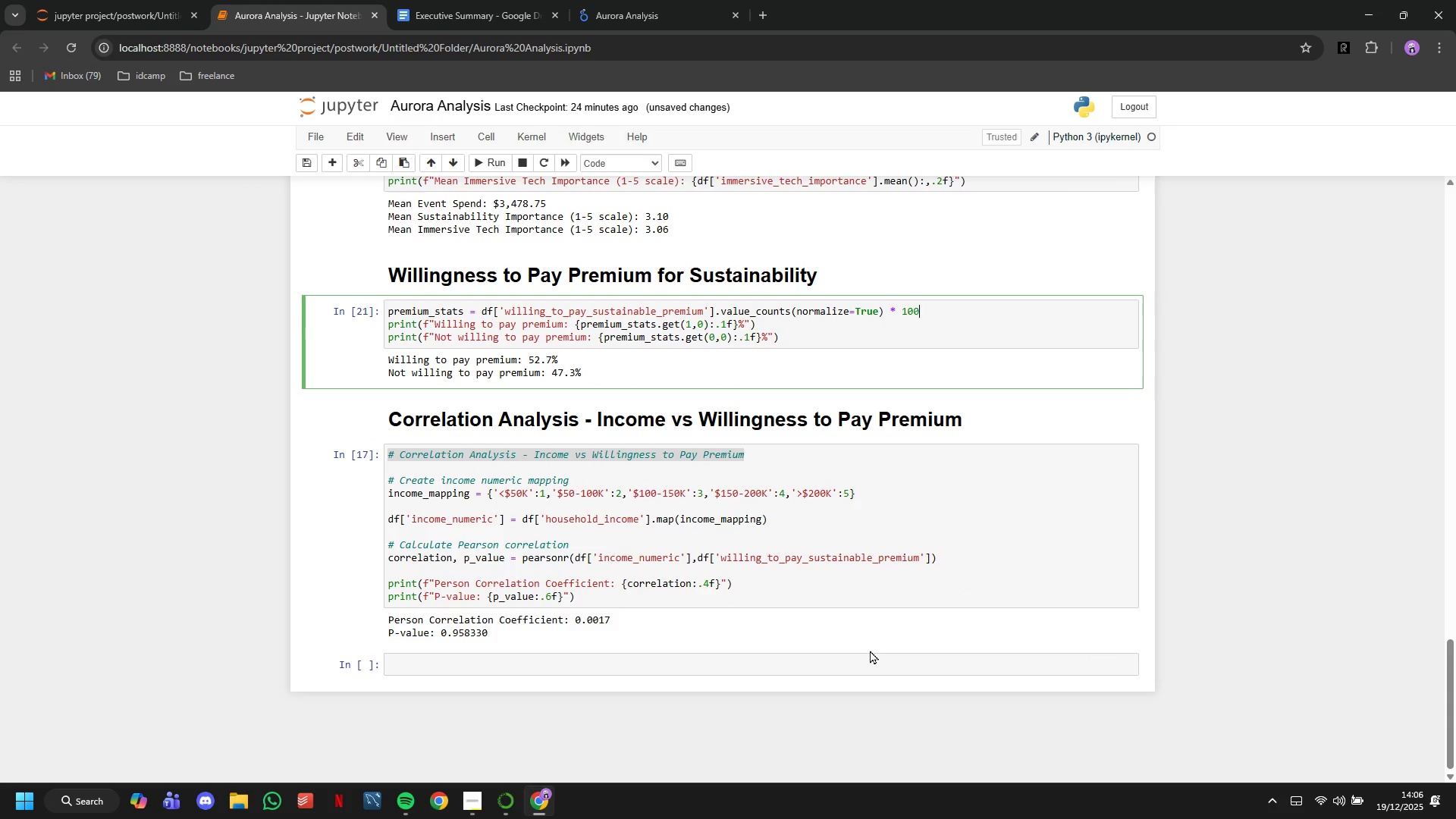 
left_click([870, 650])
 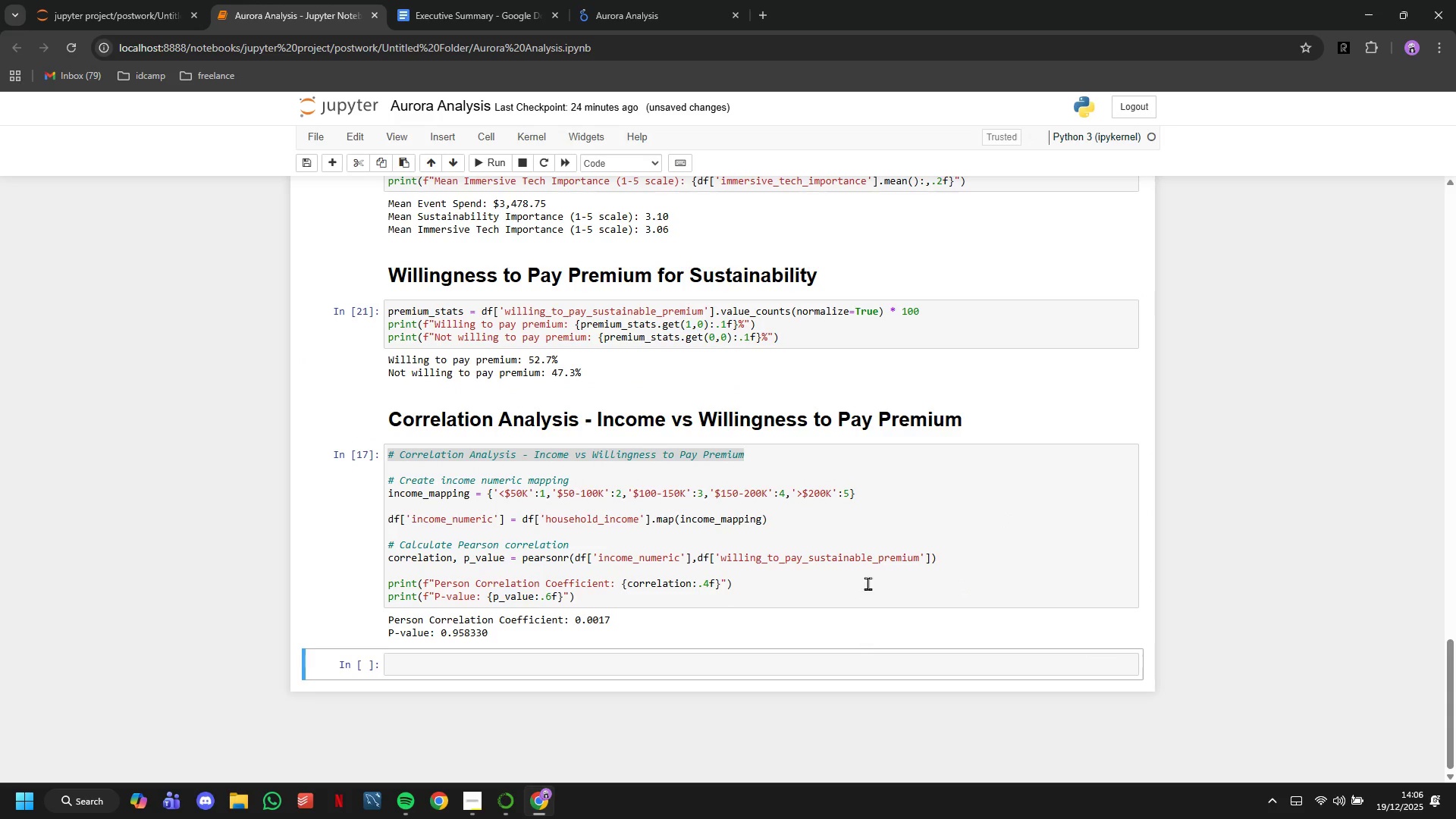 
left_click([868, 577])
 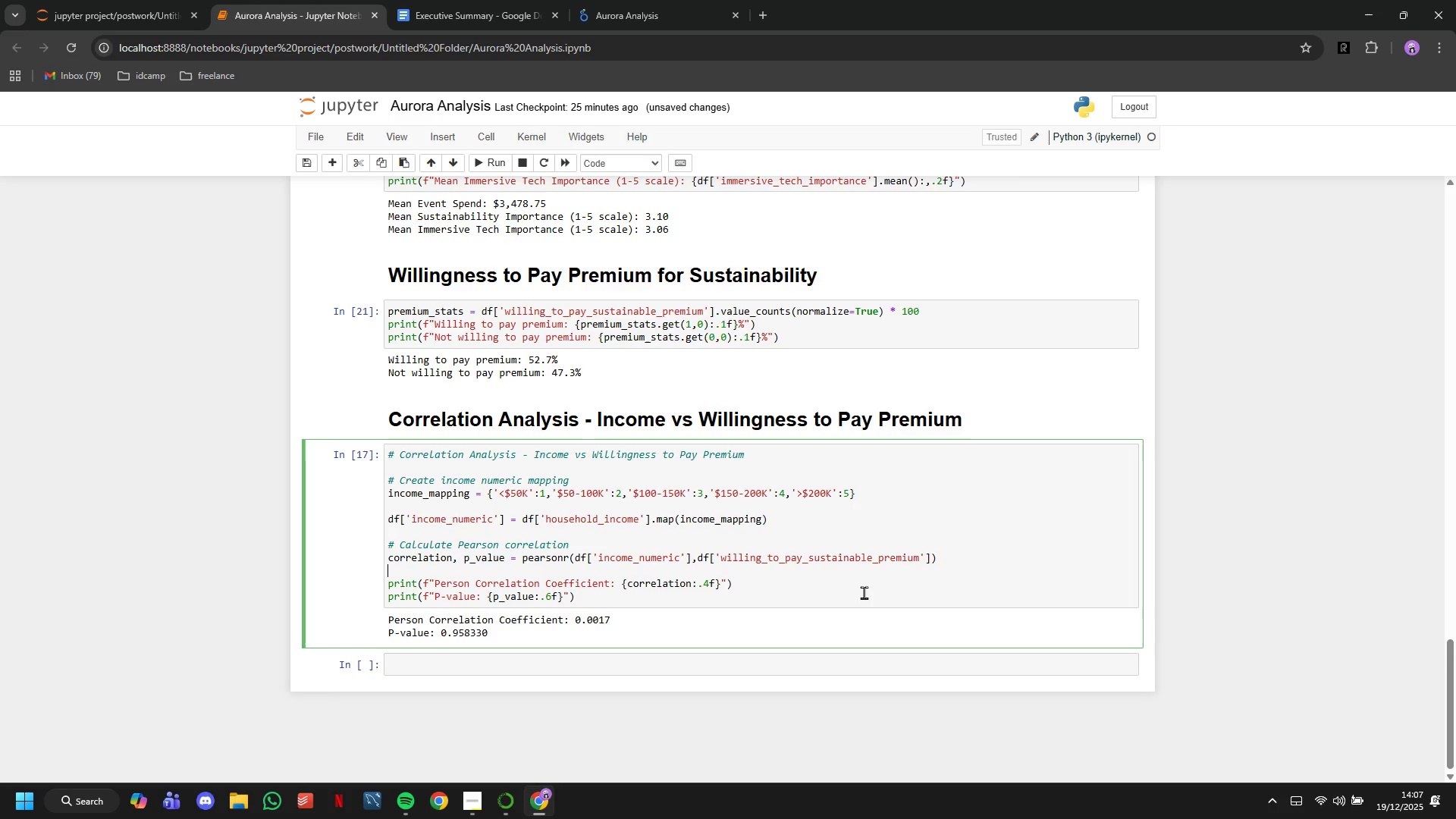 
wait(17.72)
 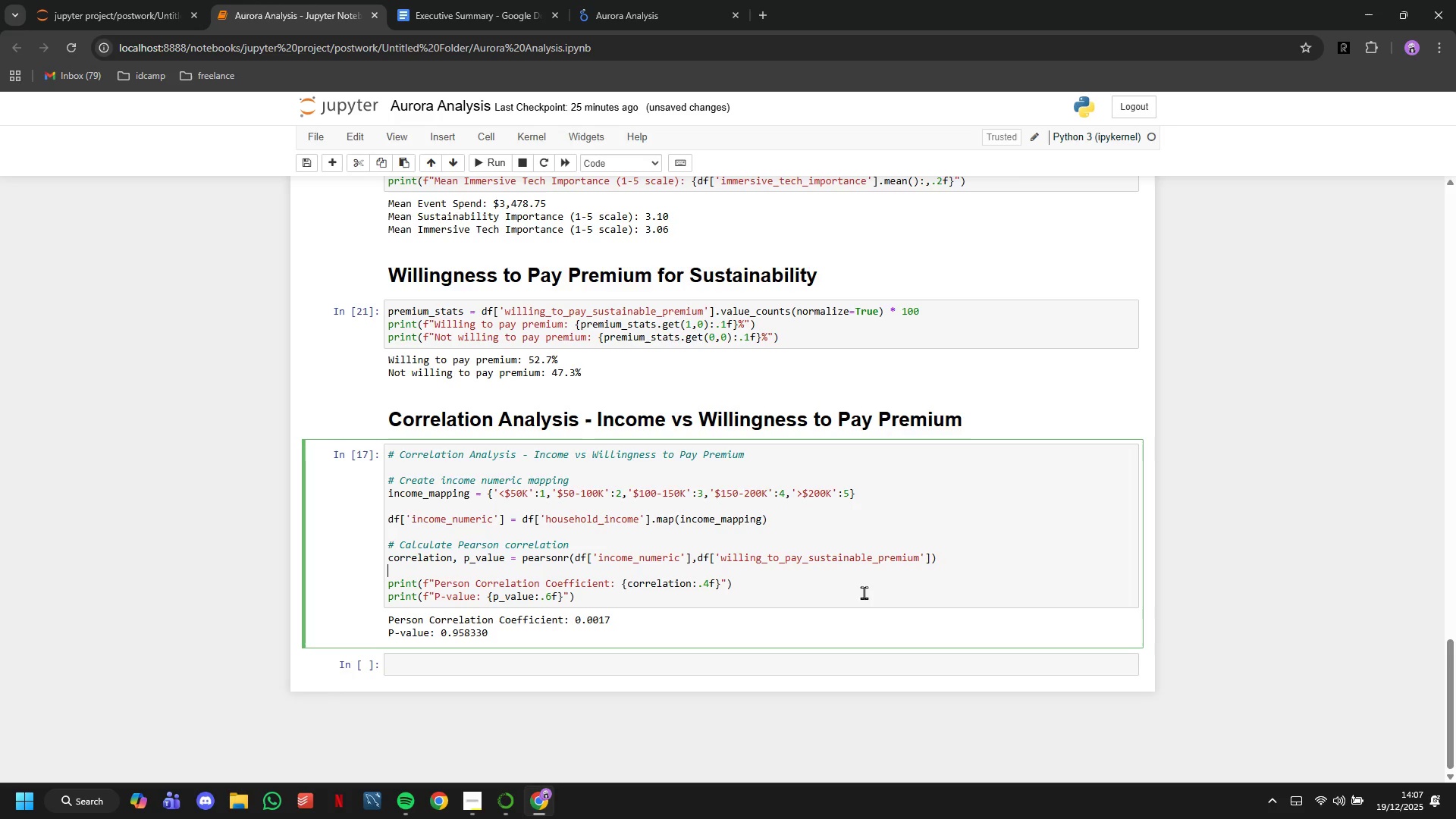 
left_click([842, 660])
 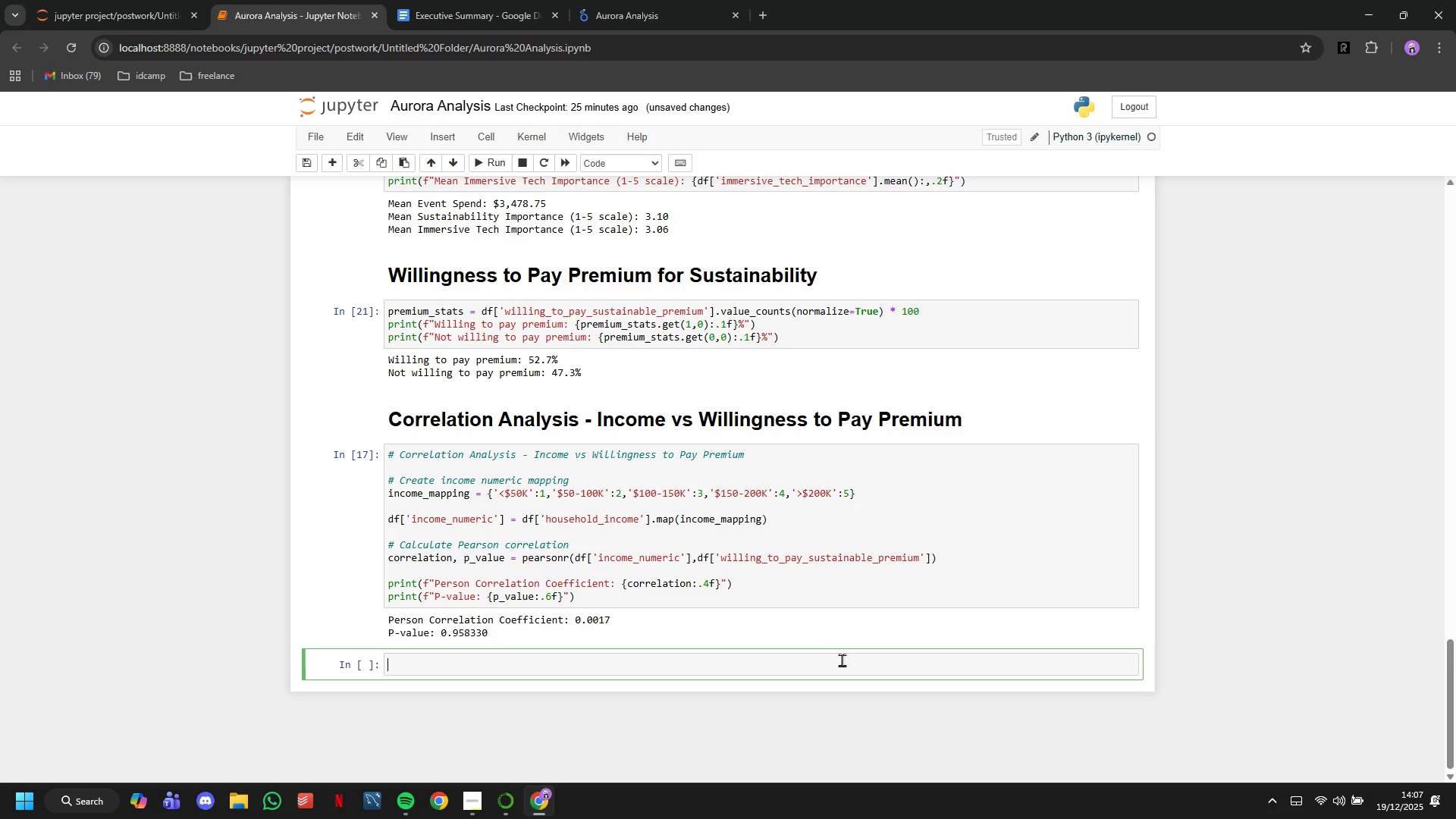 
type(# Statistical significance check)
 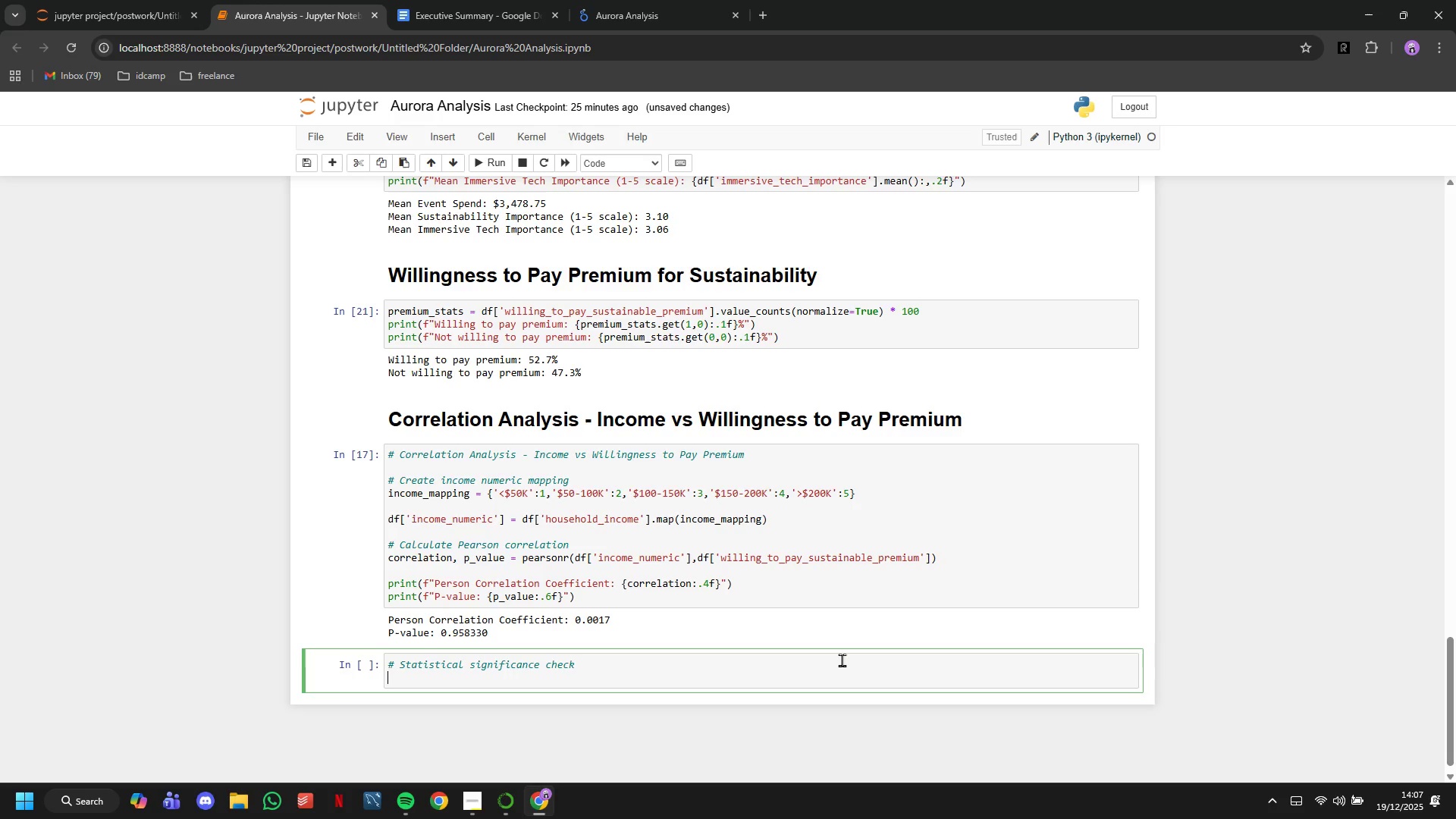 
key(Enter)
 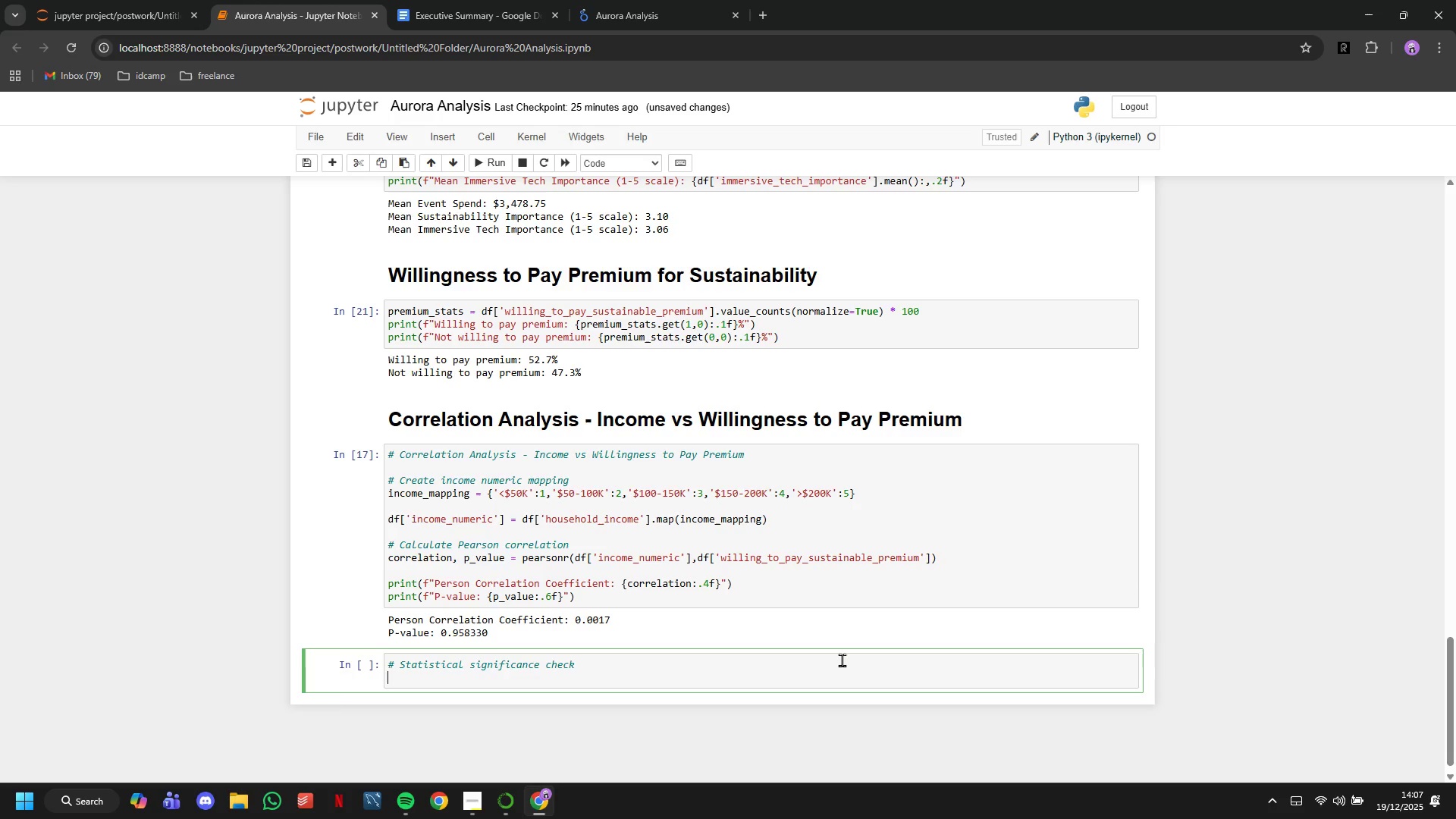 
hold_key(key=ArrowLeft, duration=0.8)
 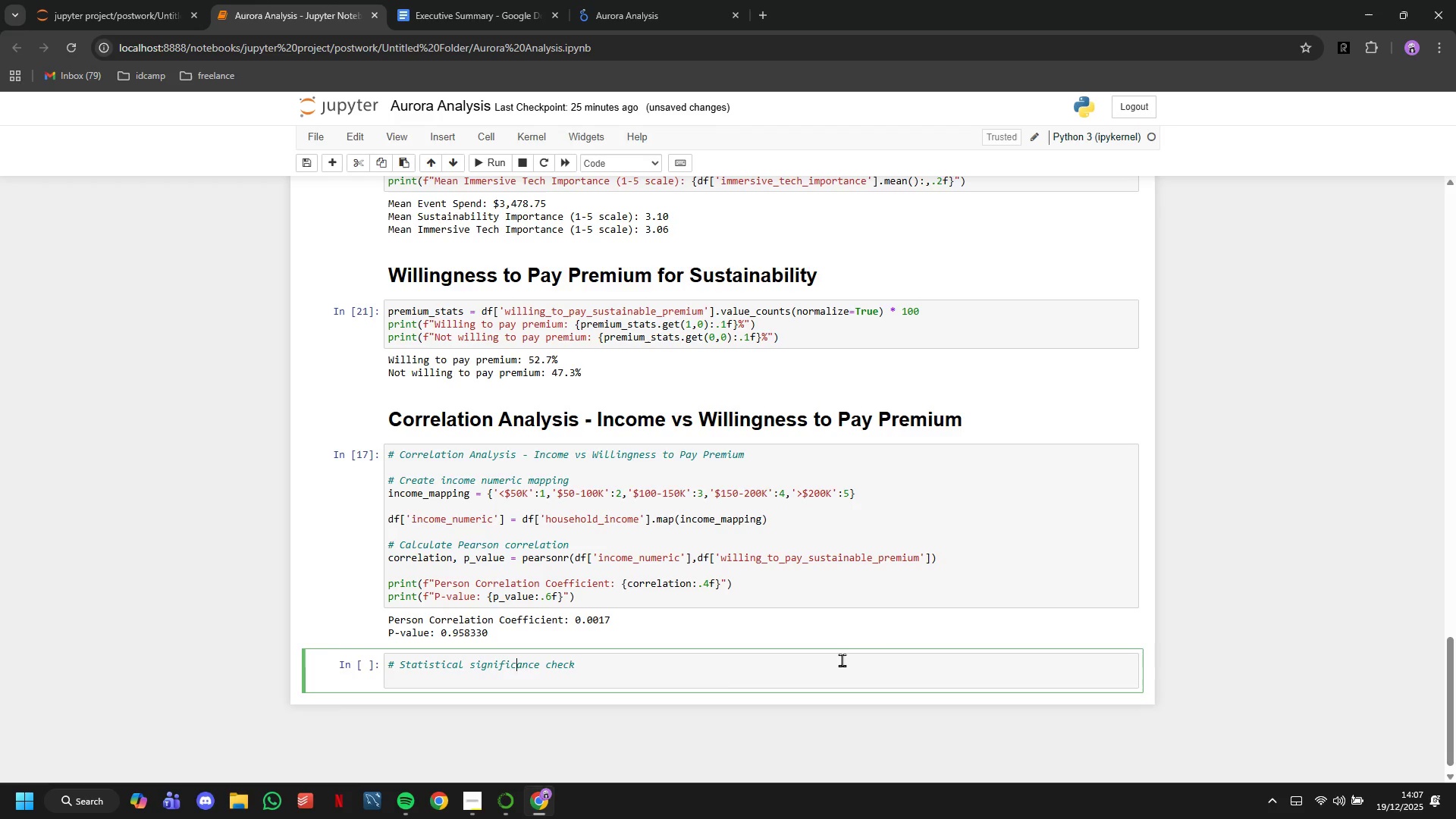 
key(ArrowDown)
 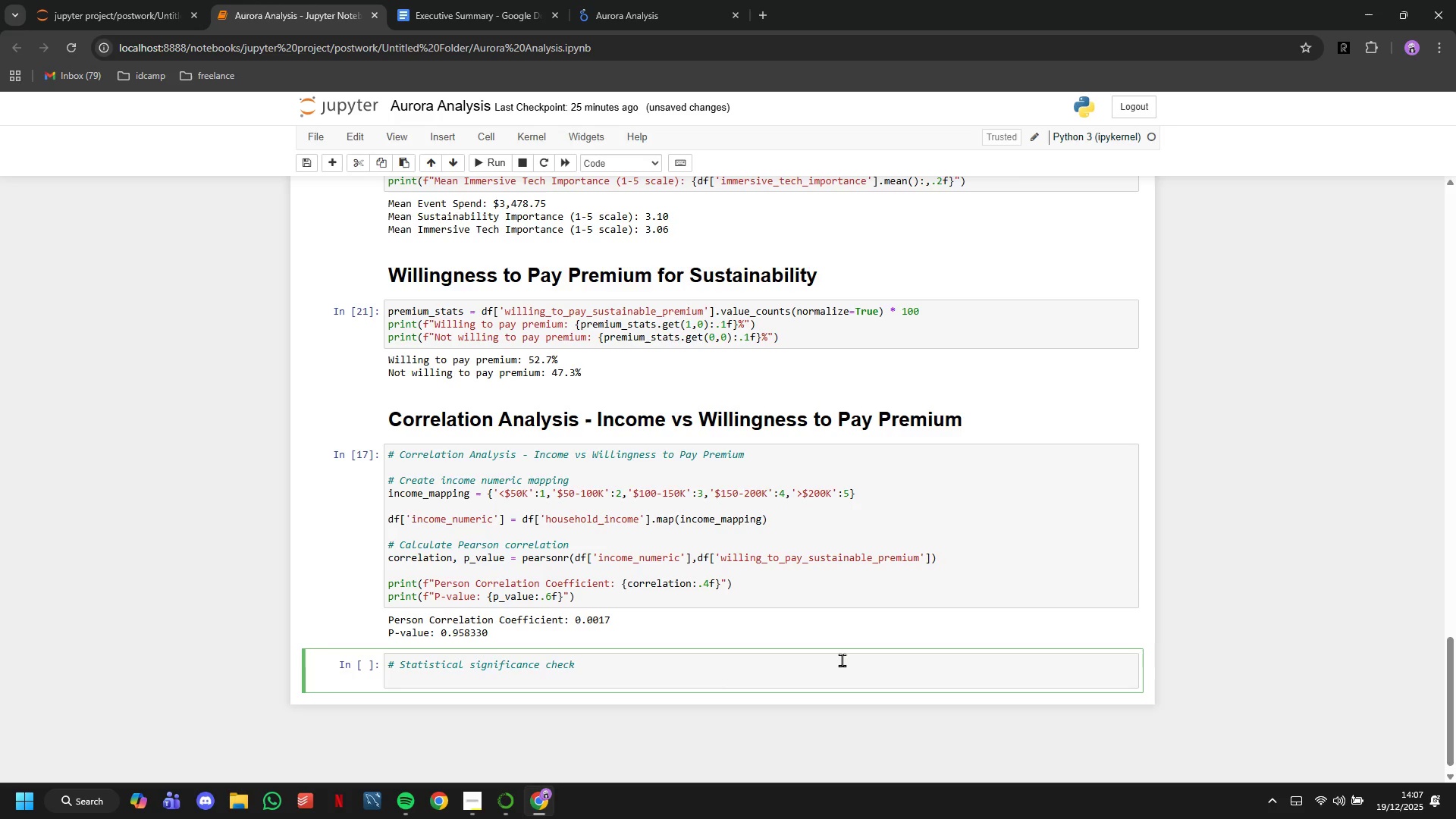 
type(alpha = 0.05)
 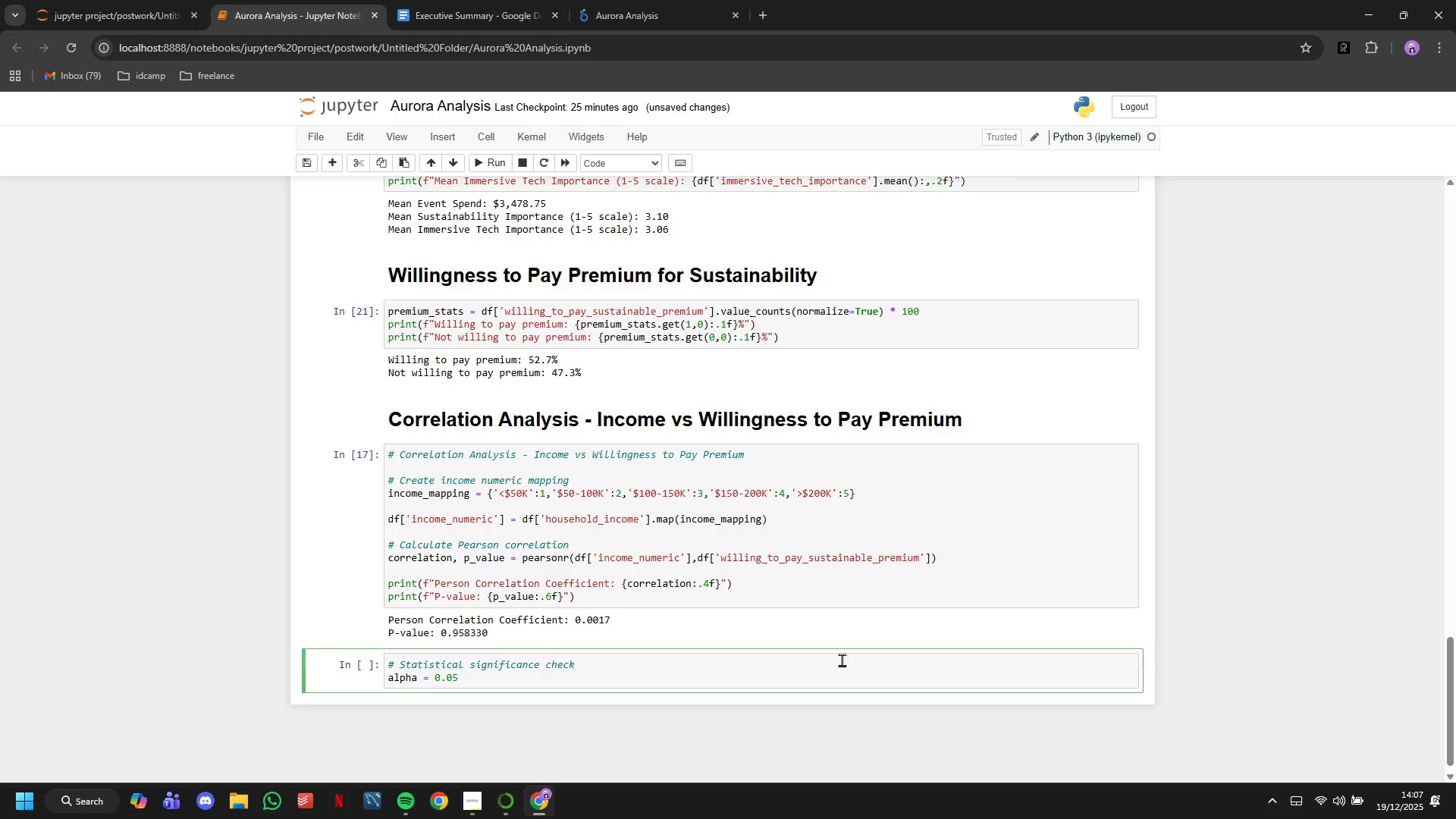 
key(Enter)
 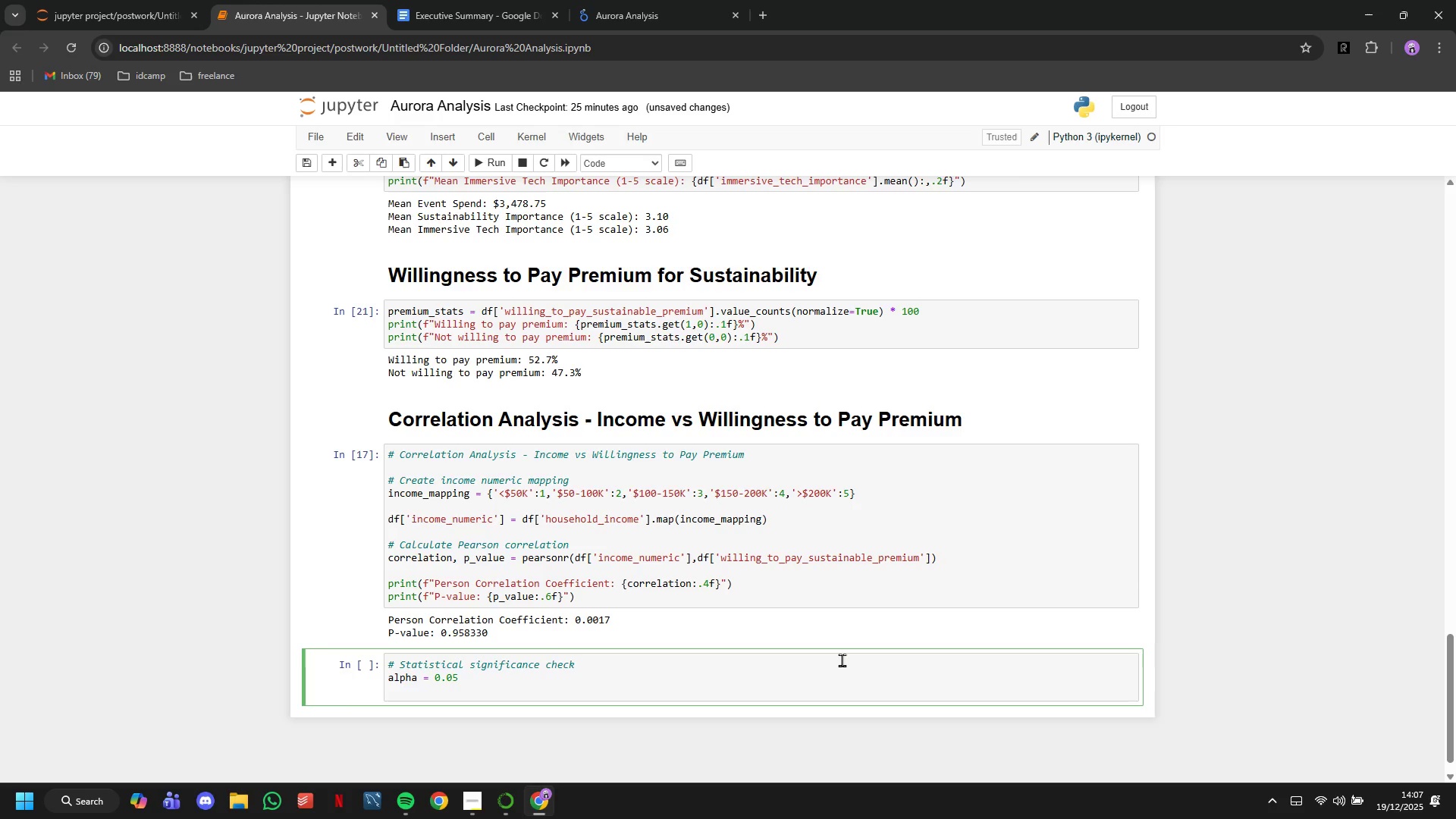 
type(if p_value < alpha =)
key(Backspace)
key(Backspace)
type(:)
 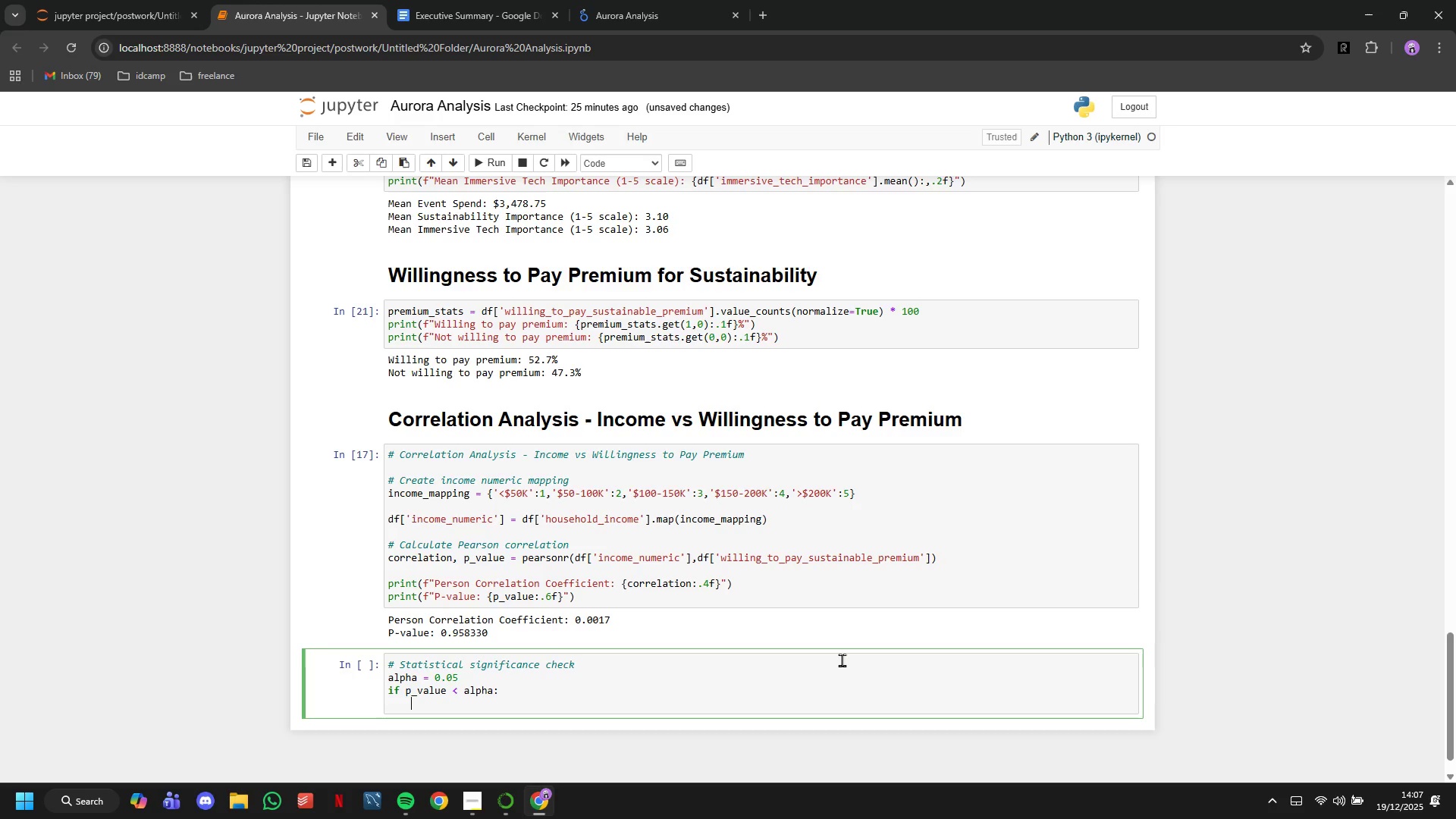 
 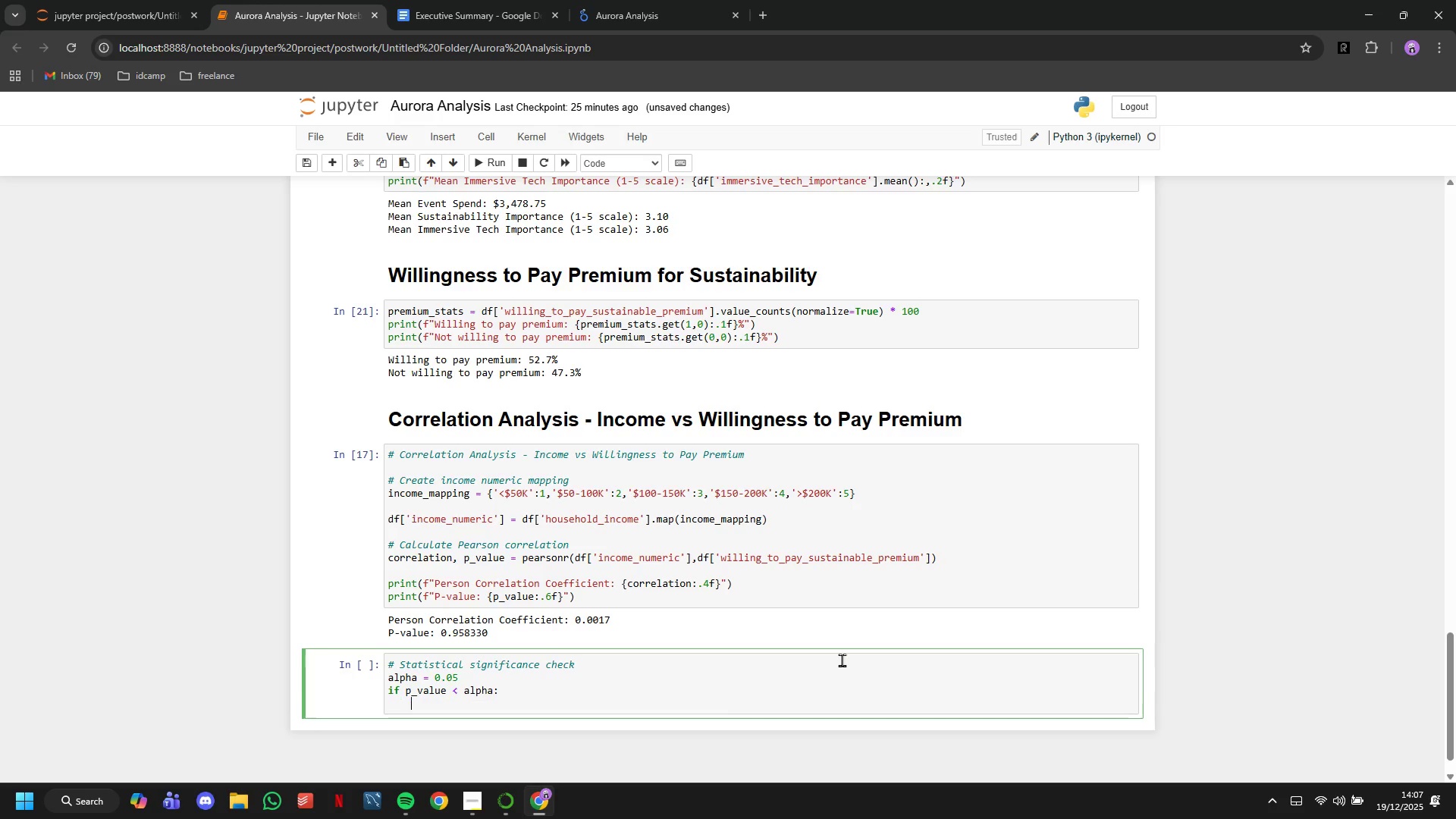 
key(Enter)
 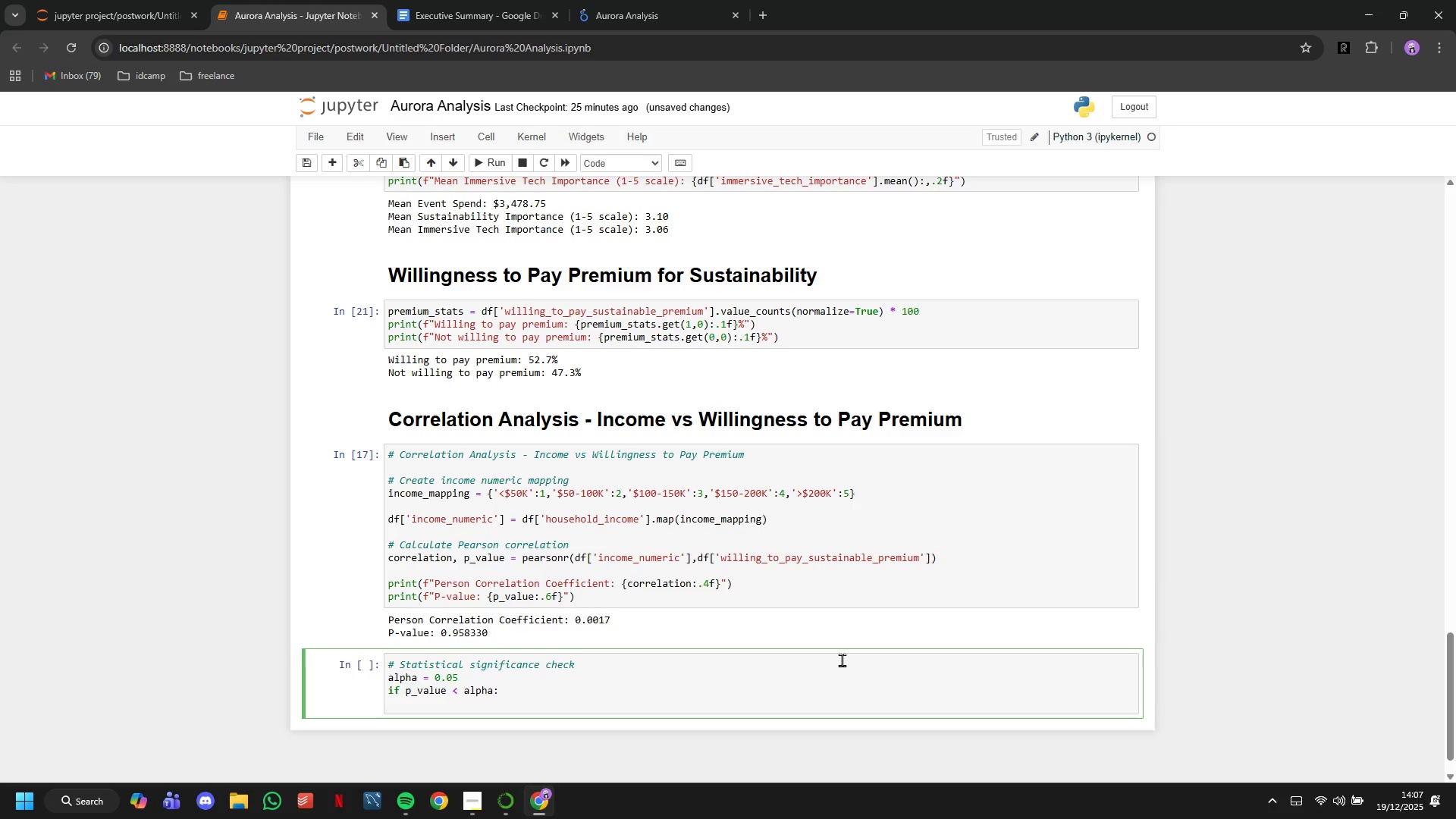 
wait(9.97)
 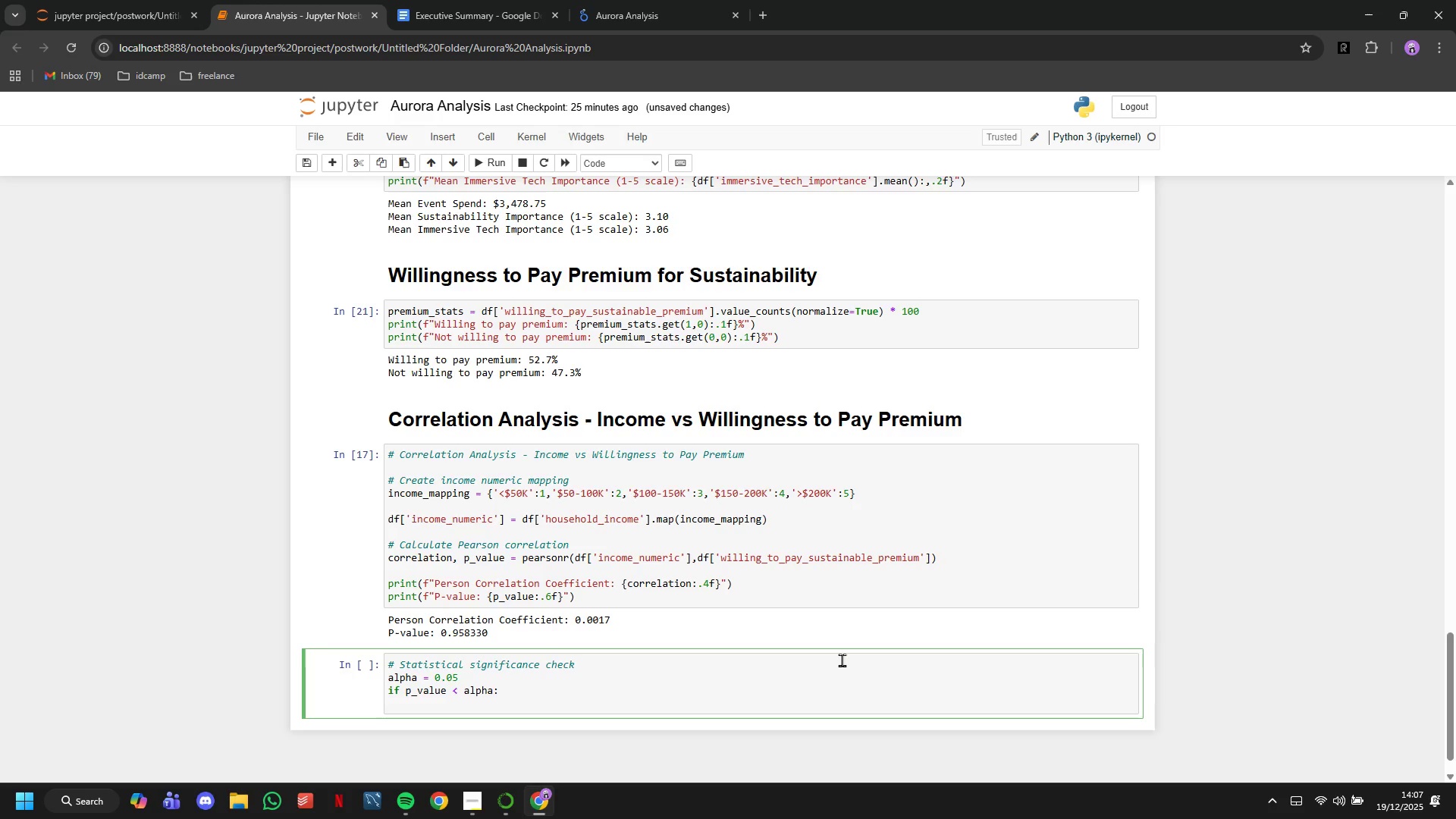 
key(Space)
 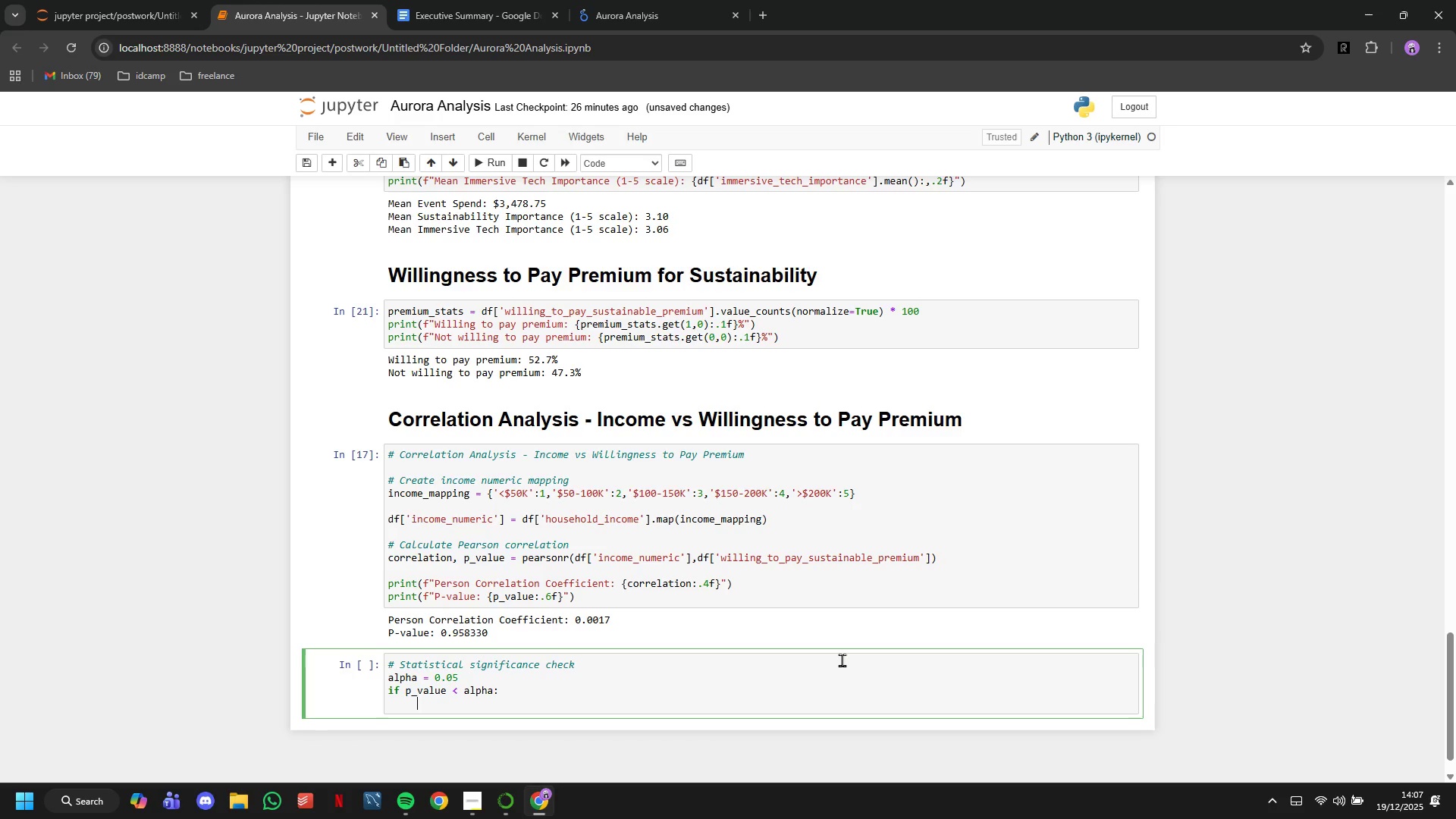 
wait(9.26)
 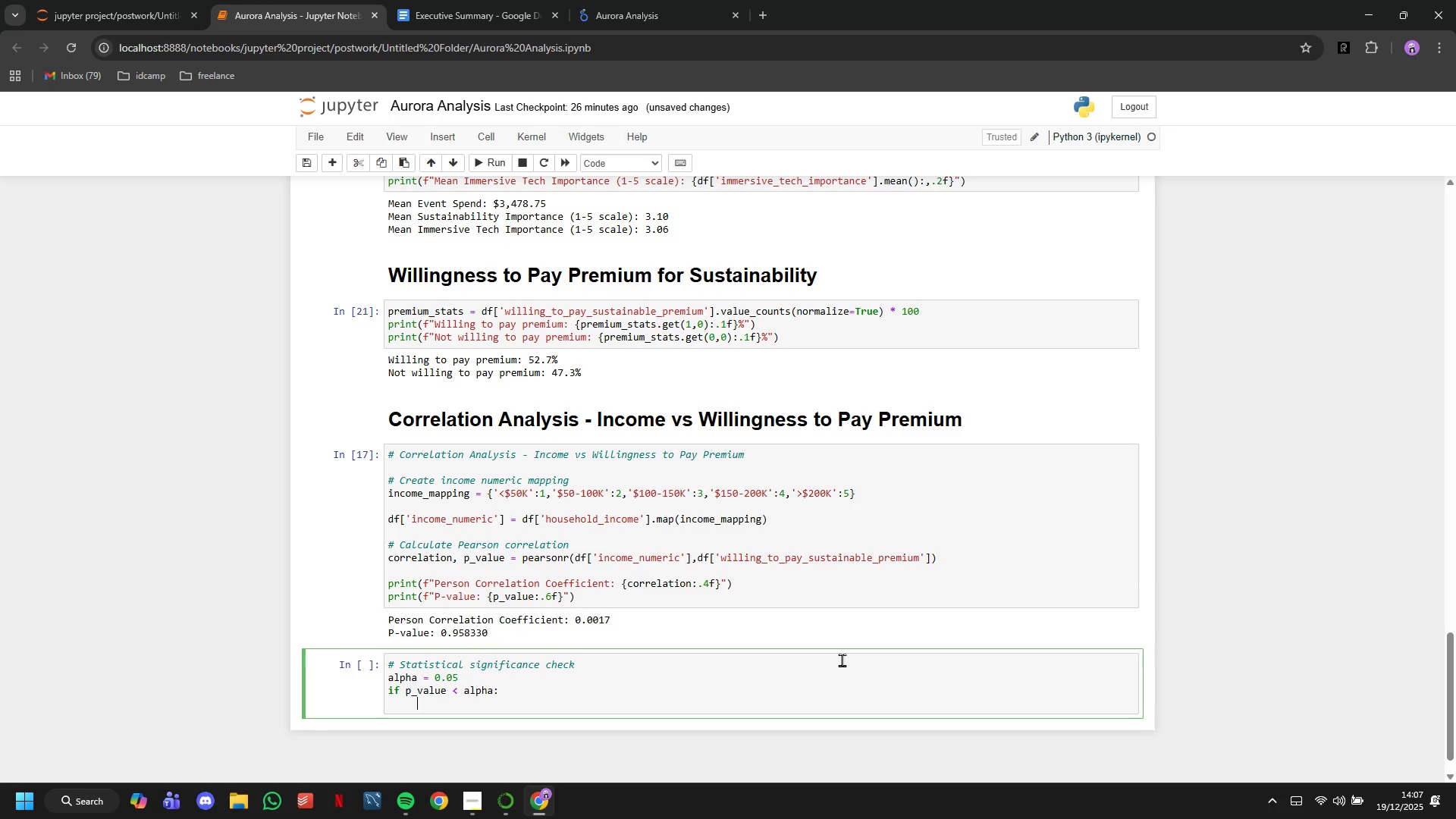 
key(Backspace)
 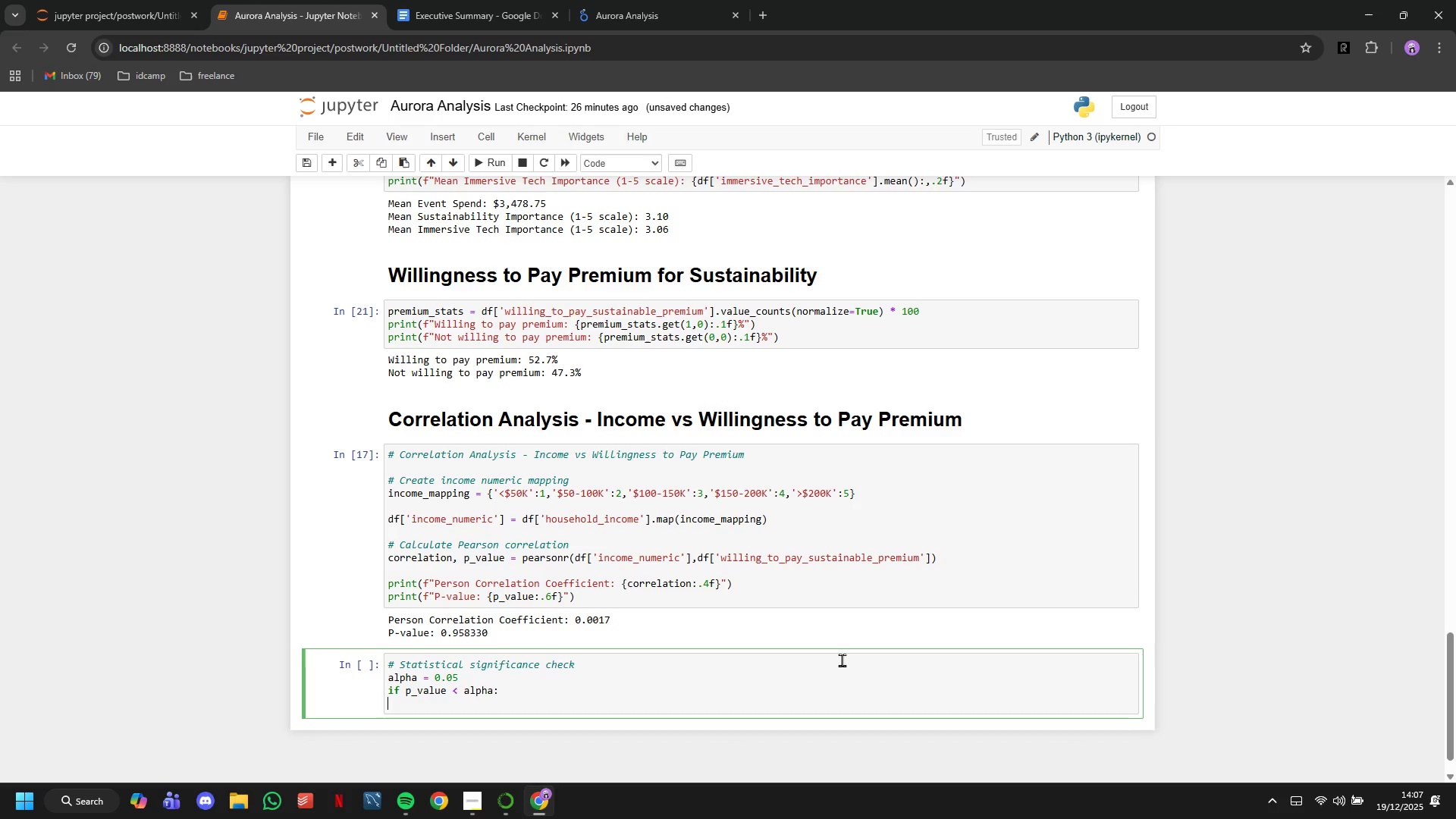 
key(Backspace)
 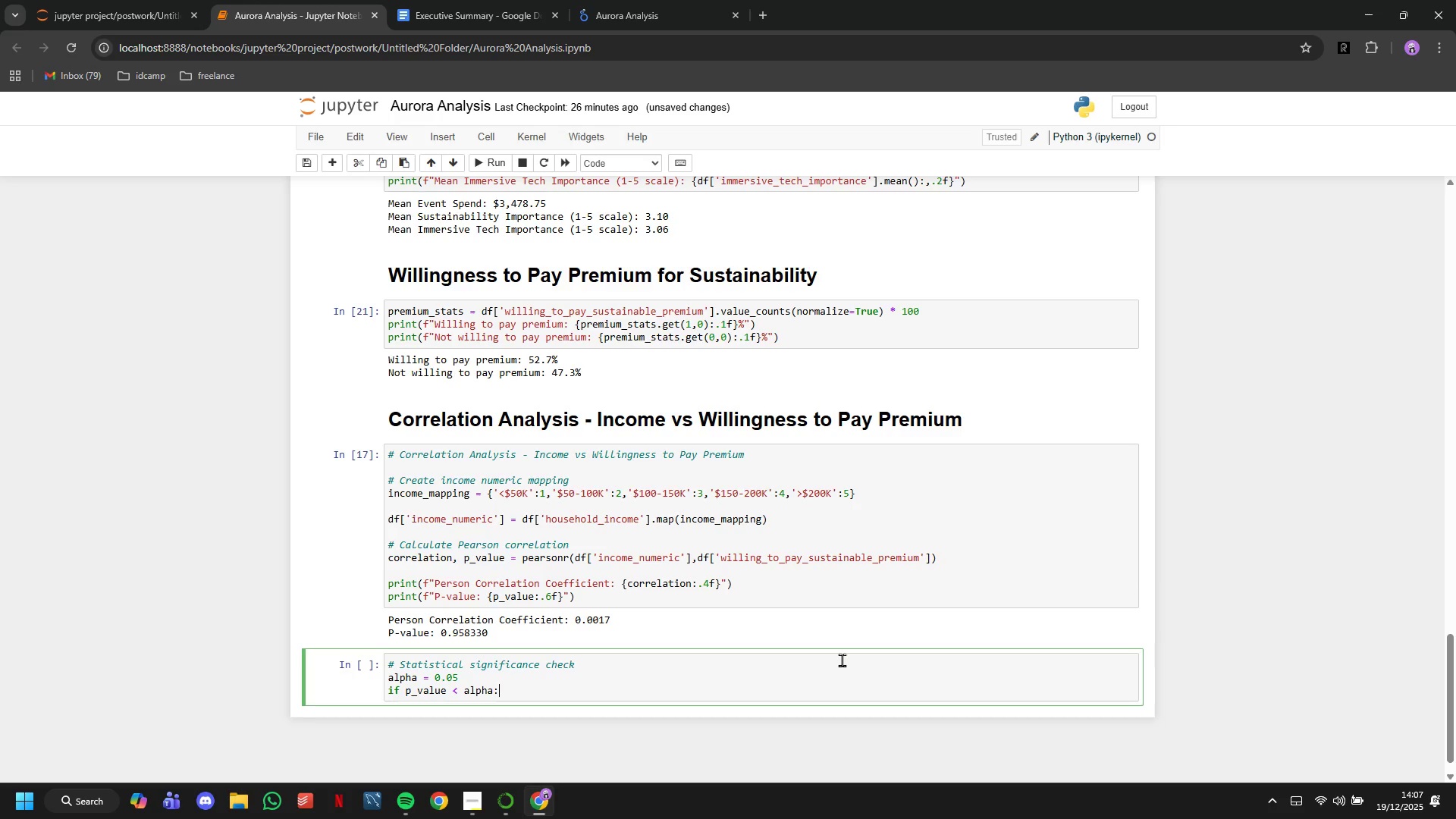 
key(Backspace)
 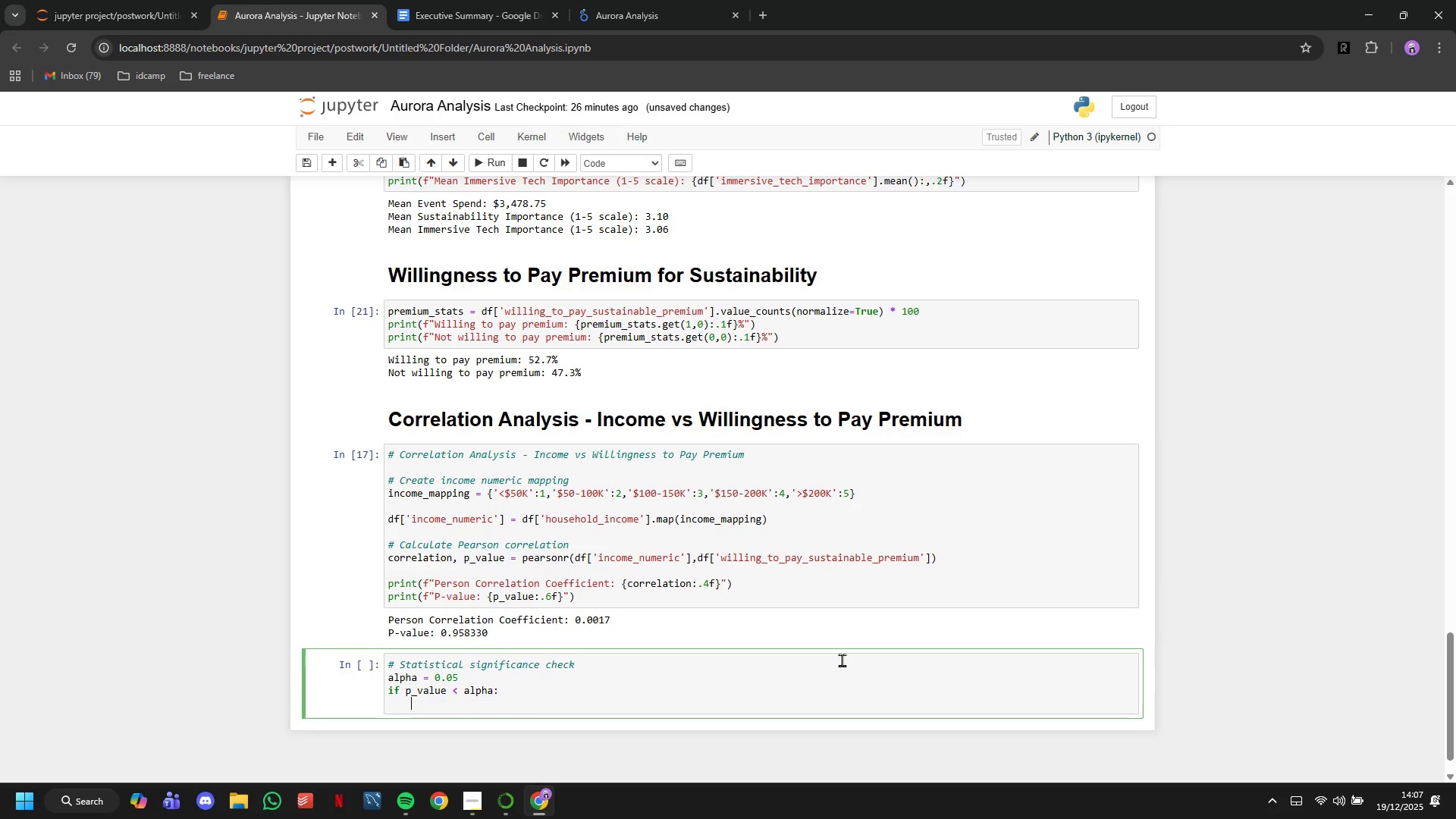 
key(Enter)
 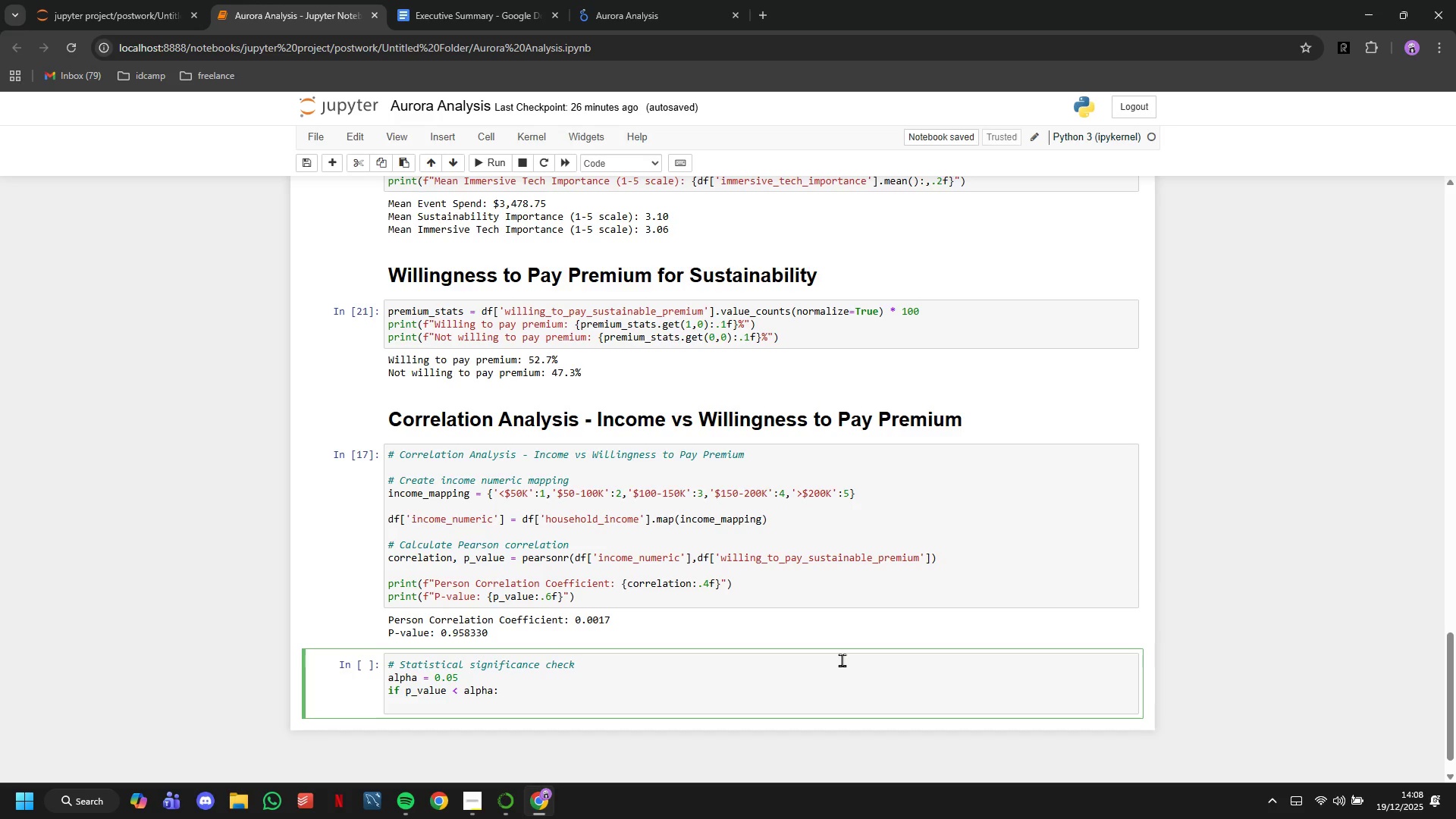 
wait(8.11)
 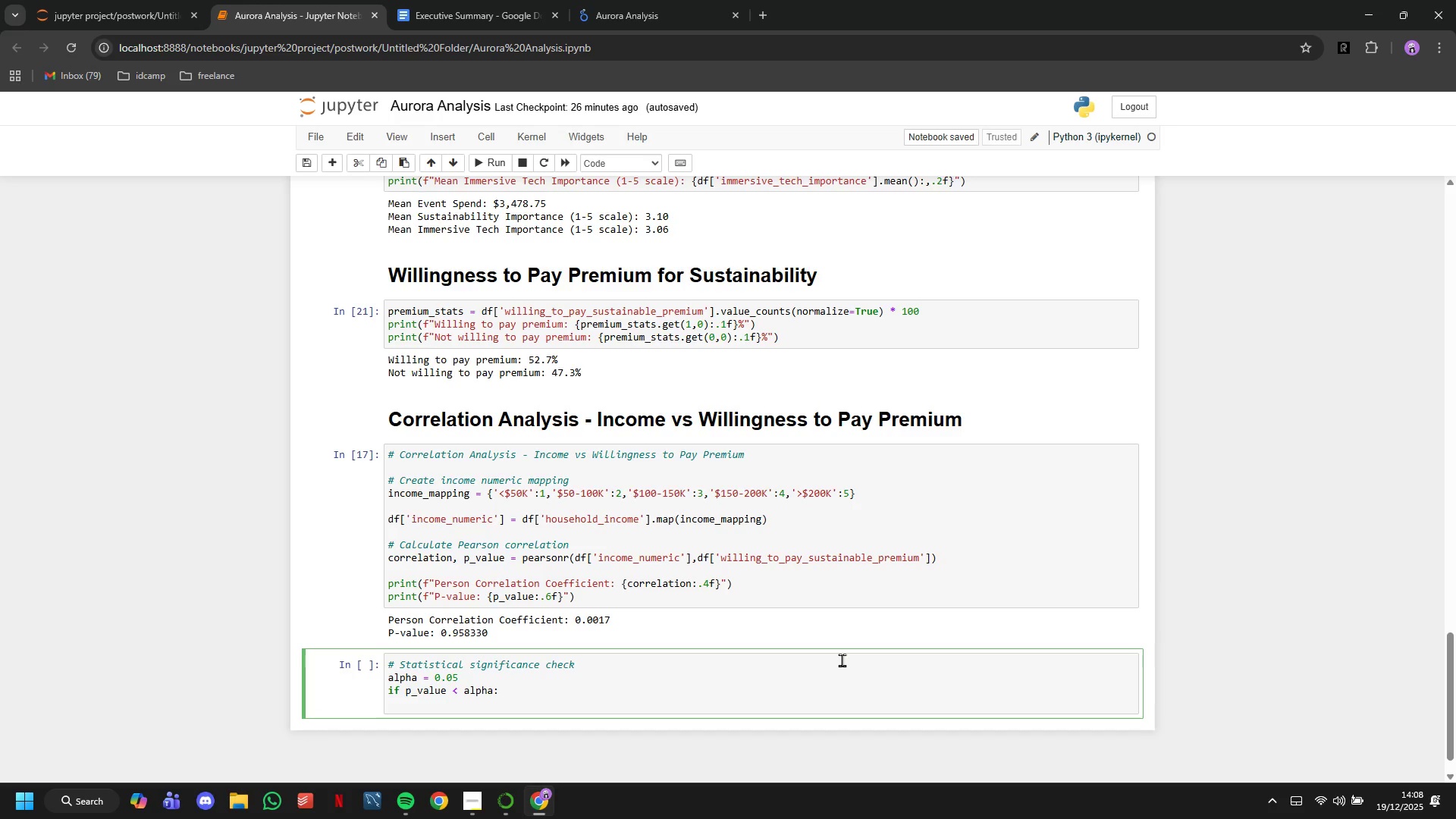 
type(if correlation > 0 :)
 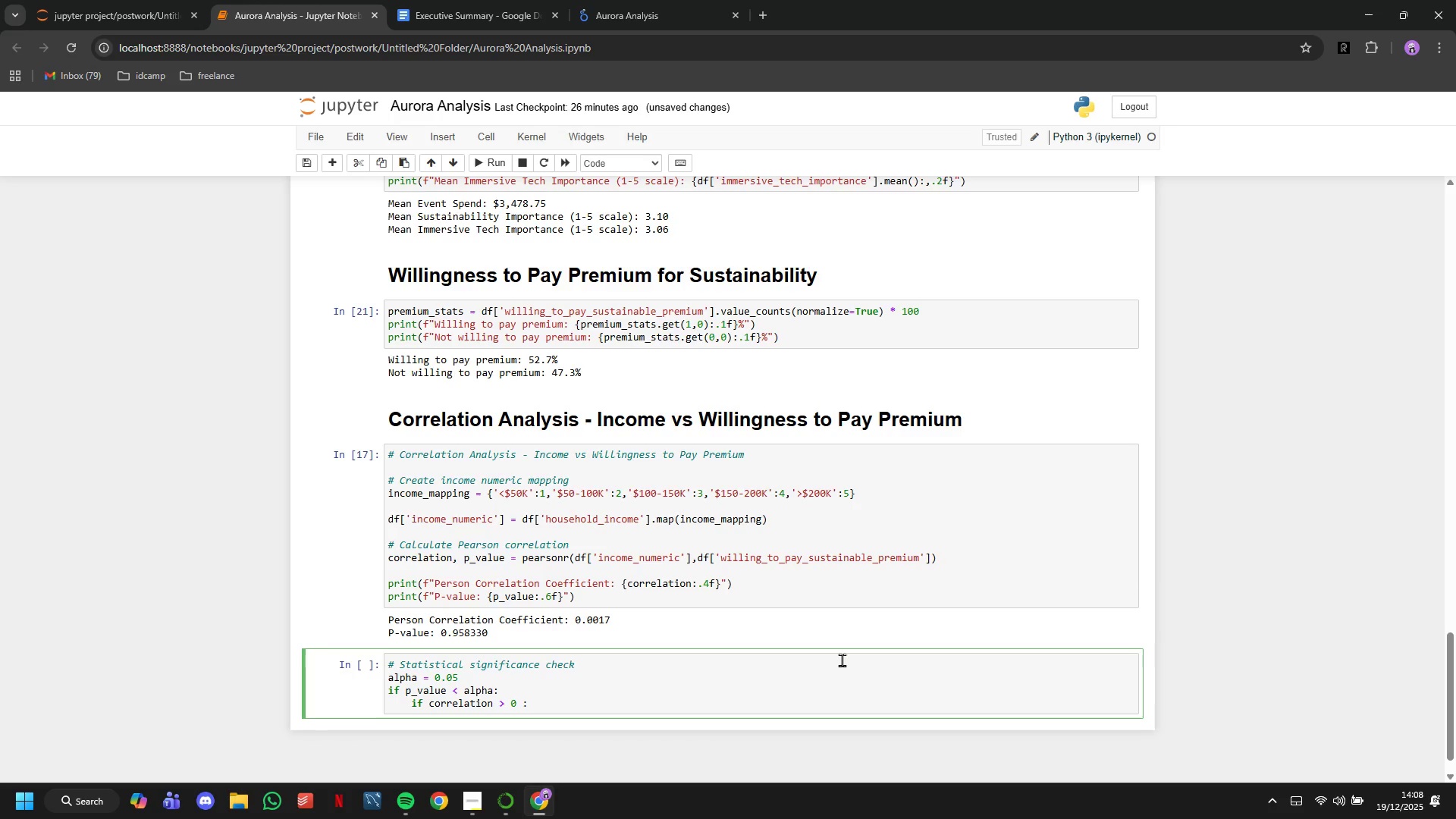 
key(Enter)
 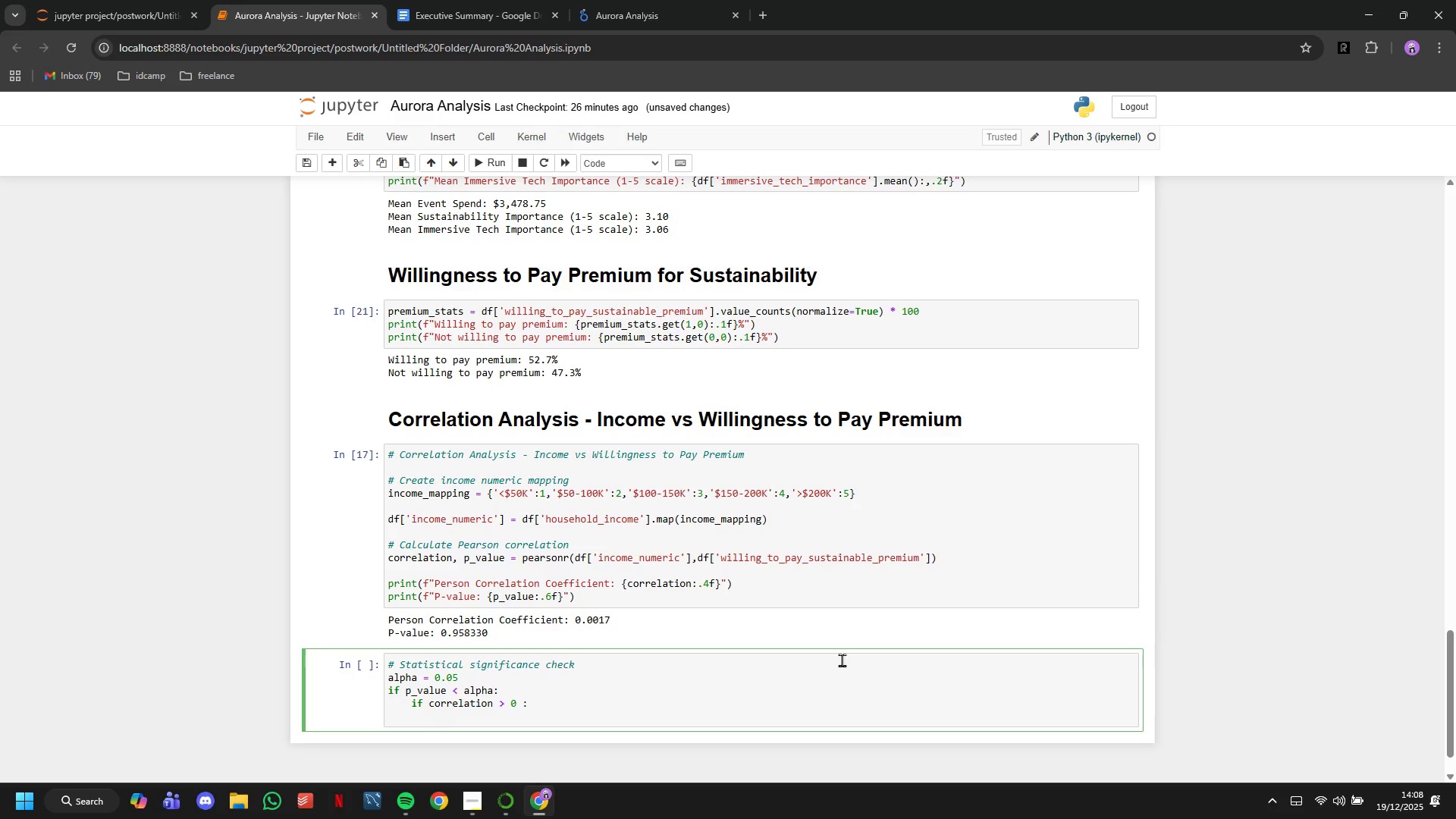 
type(print(f"")
 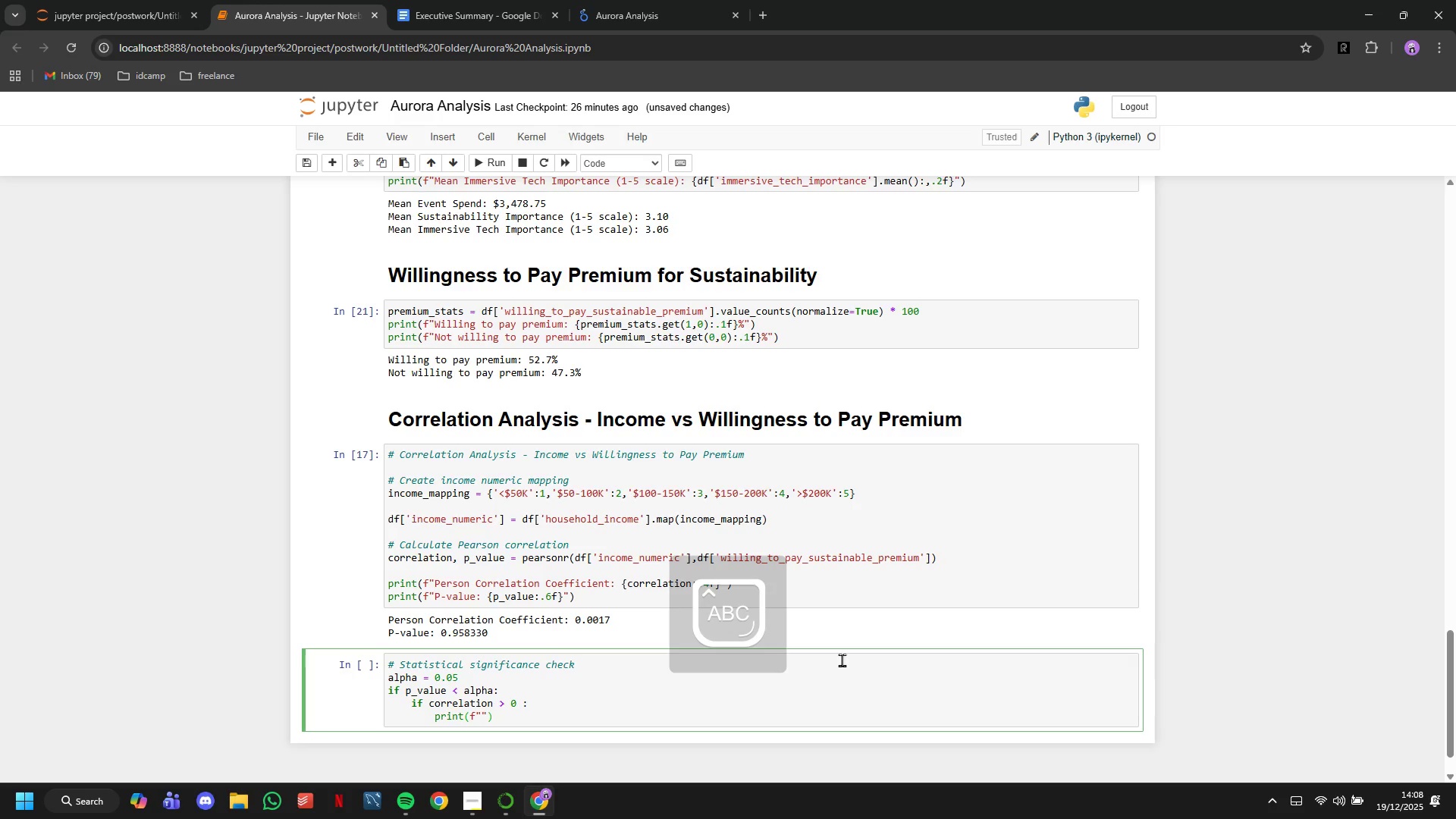 
key(ArrowLeft)
 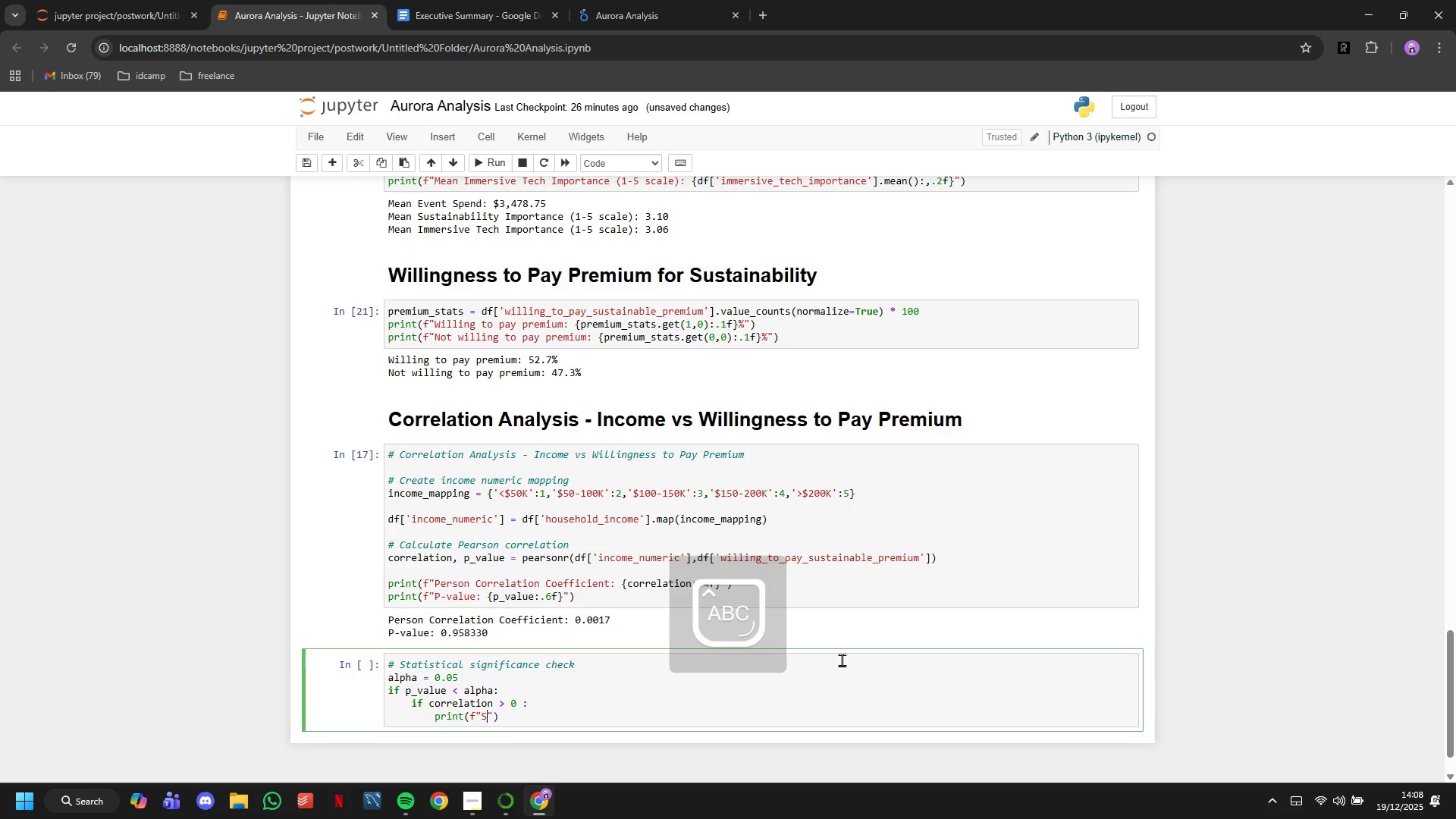 
type(Significant Positive Correlation)